 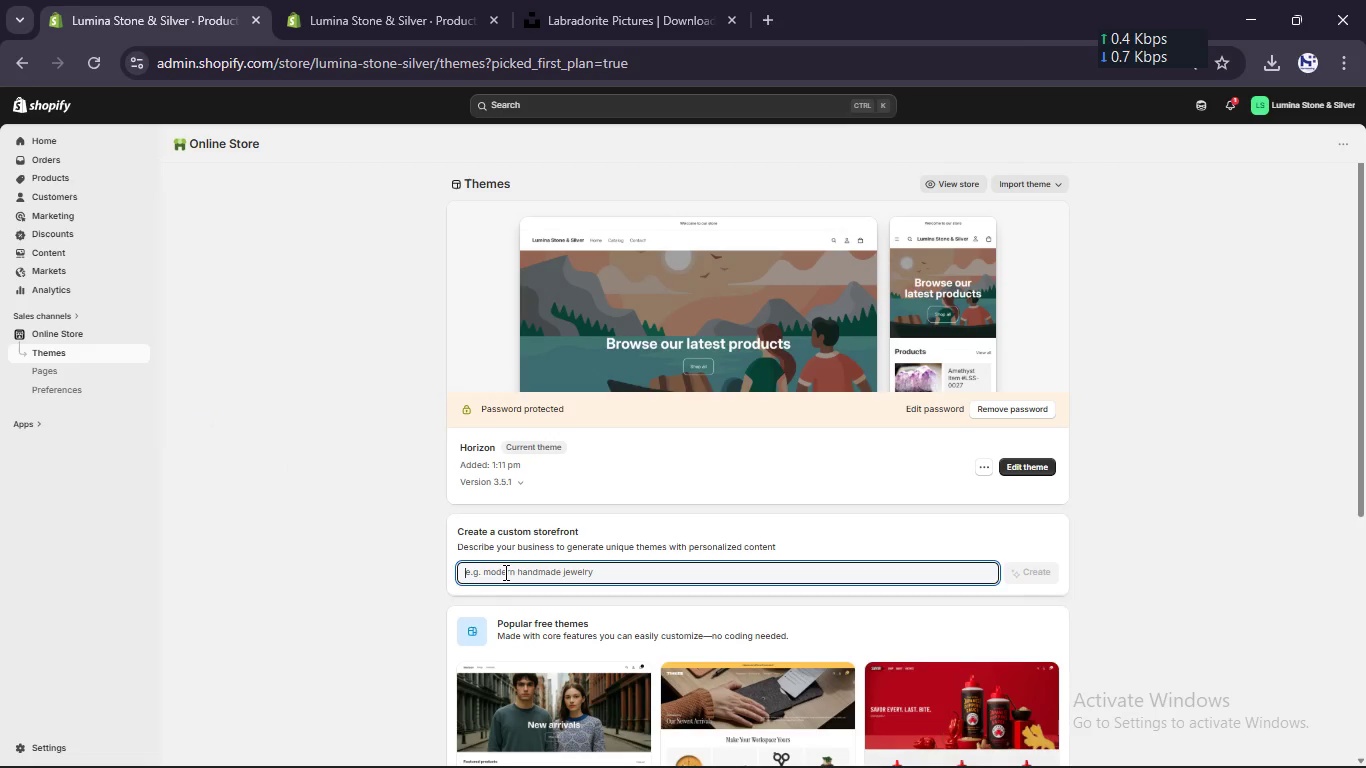 
key(Control+V)
 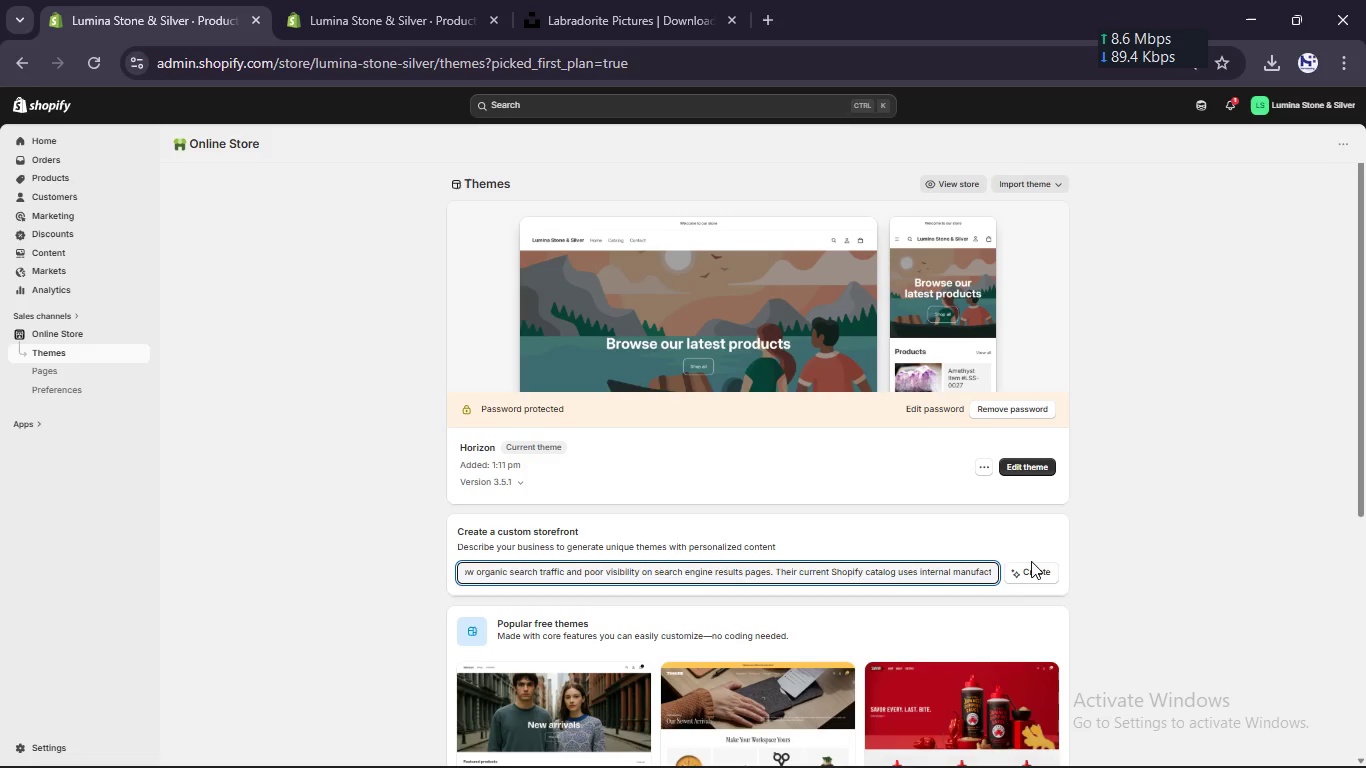 
left_click([1034, 570])
 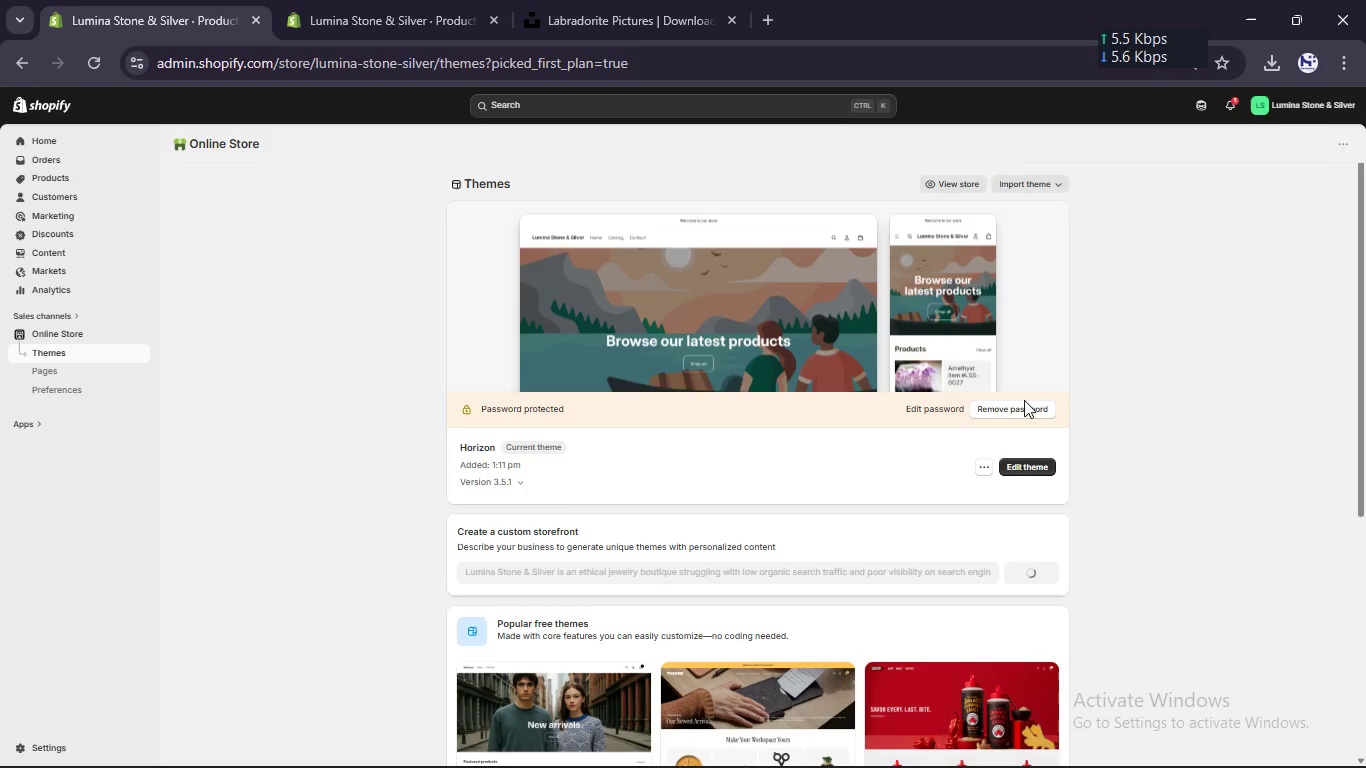 
left_click([1024, 414])
 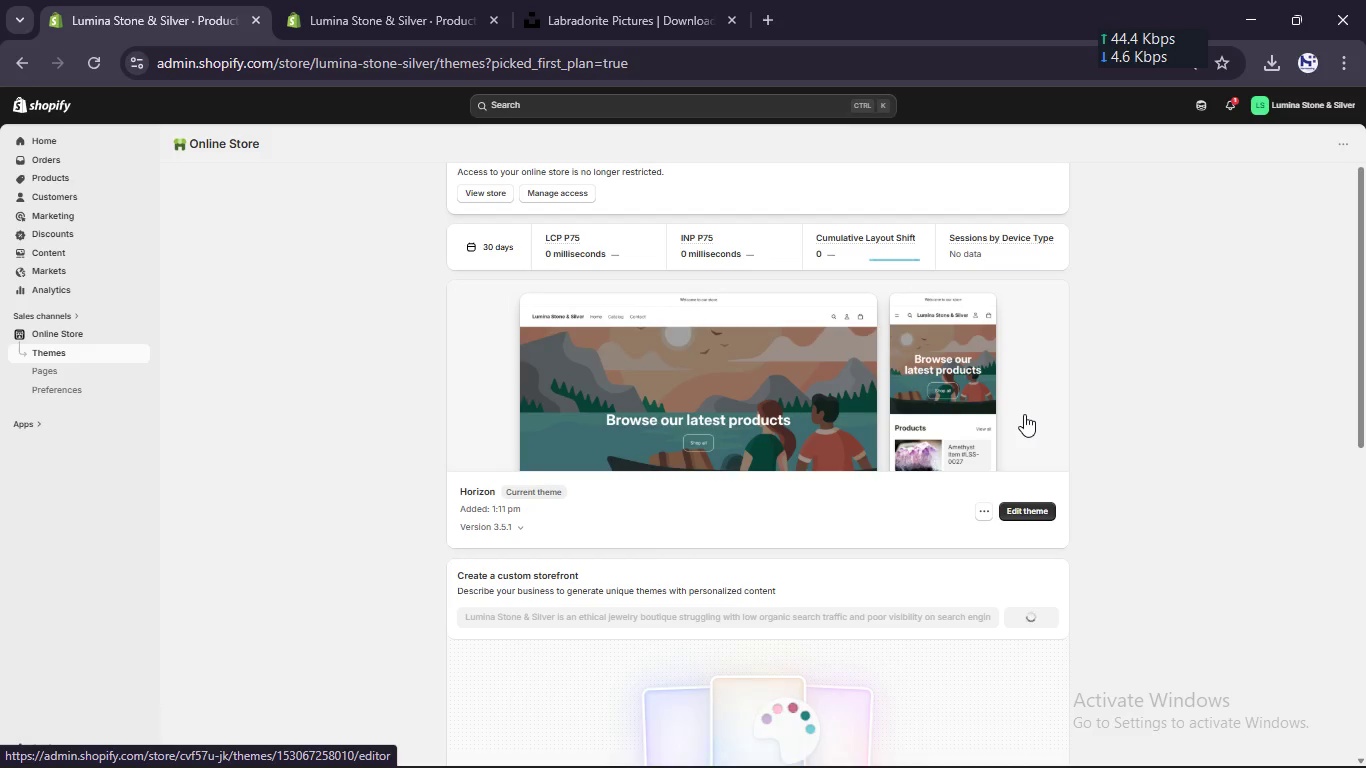 
wait(50.69)
 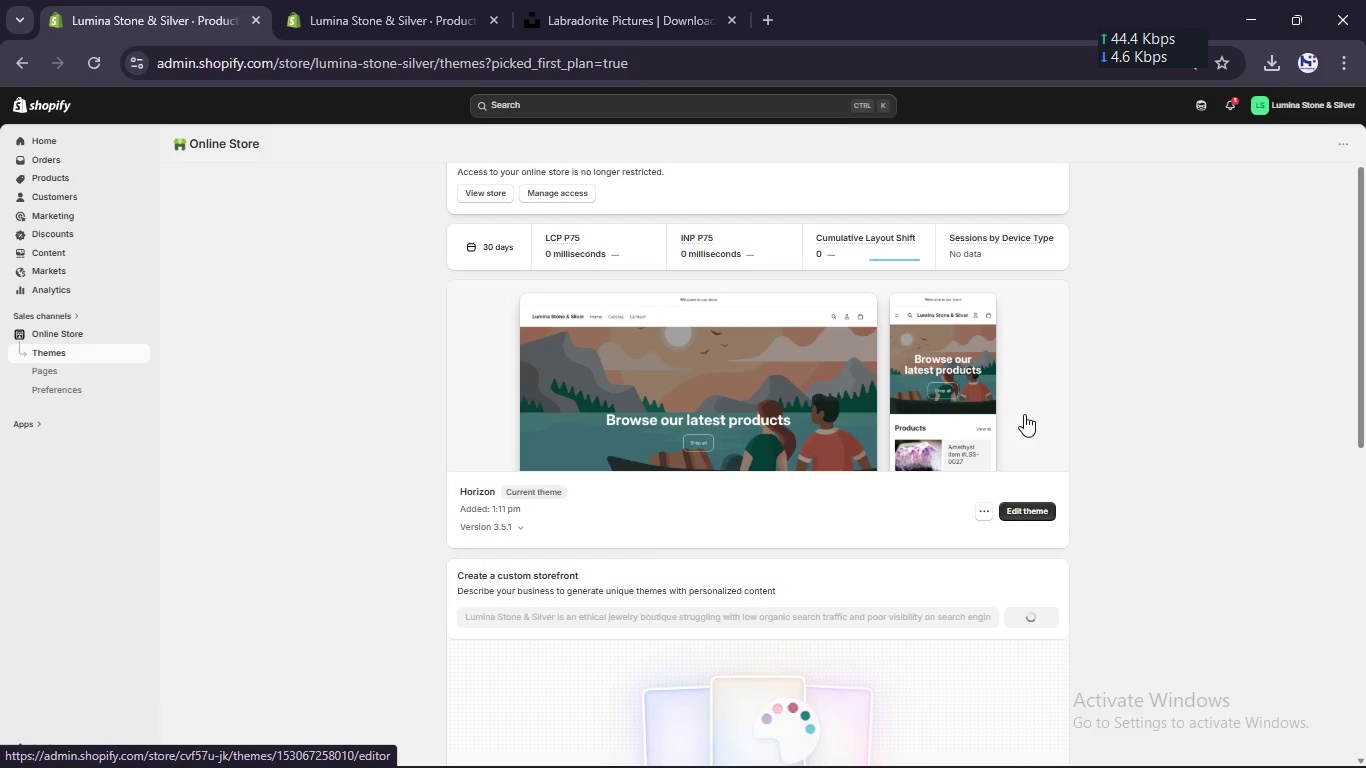 
left_click([352, 0])
 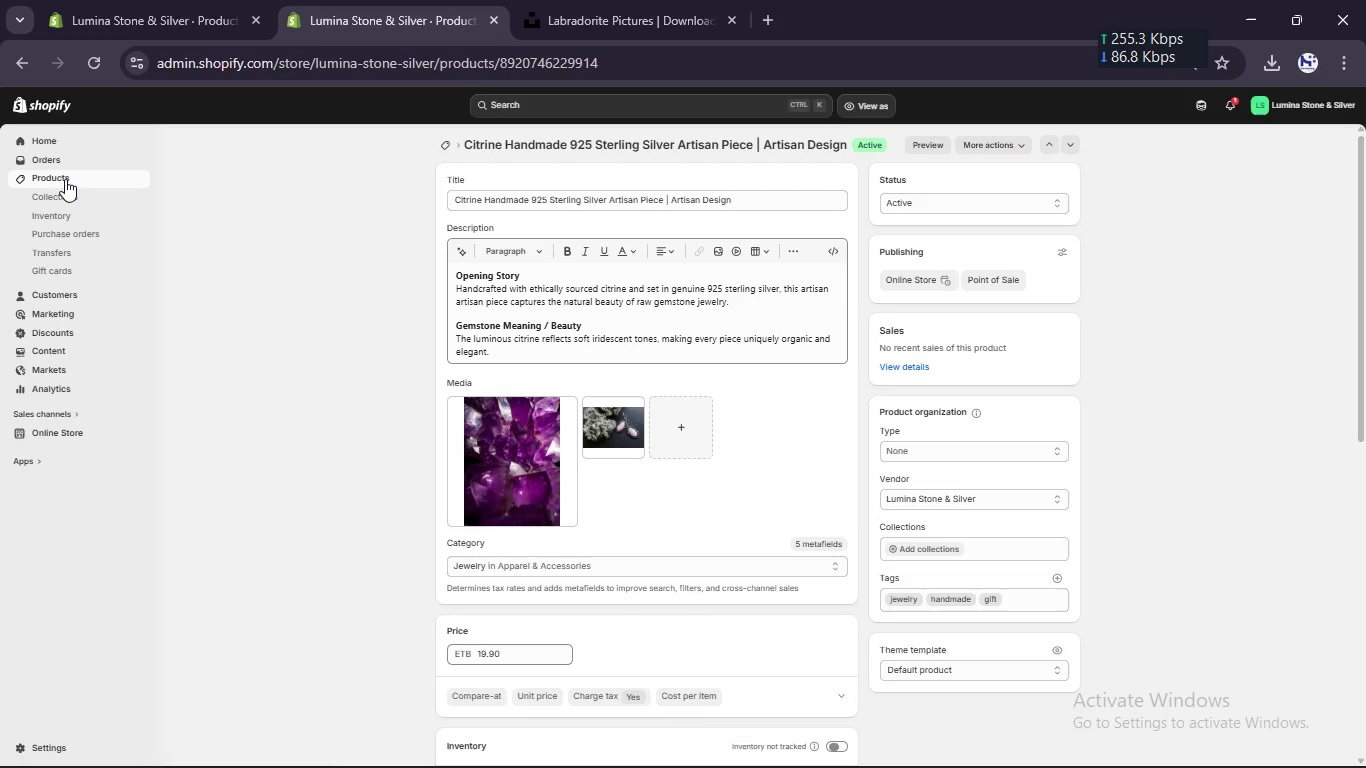 
left_click([65, 184])
 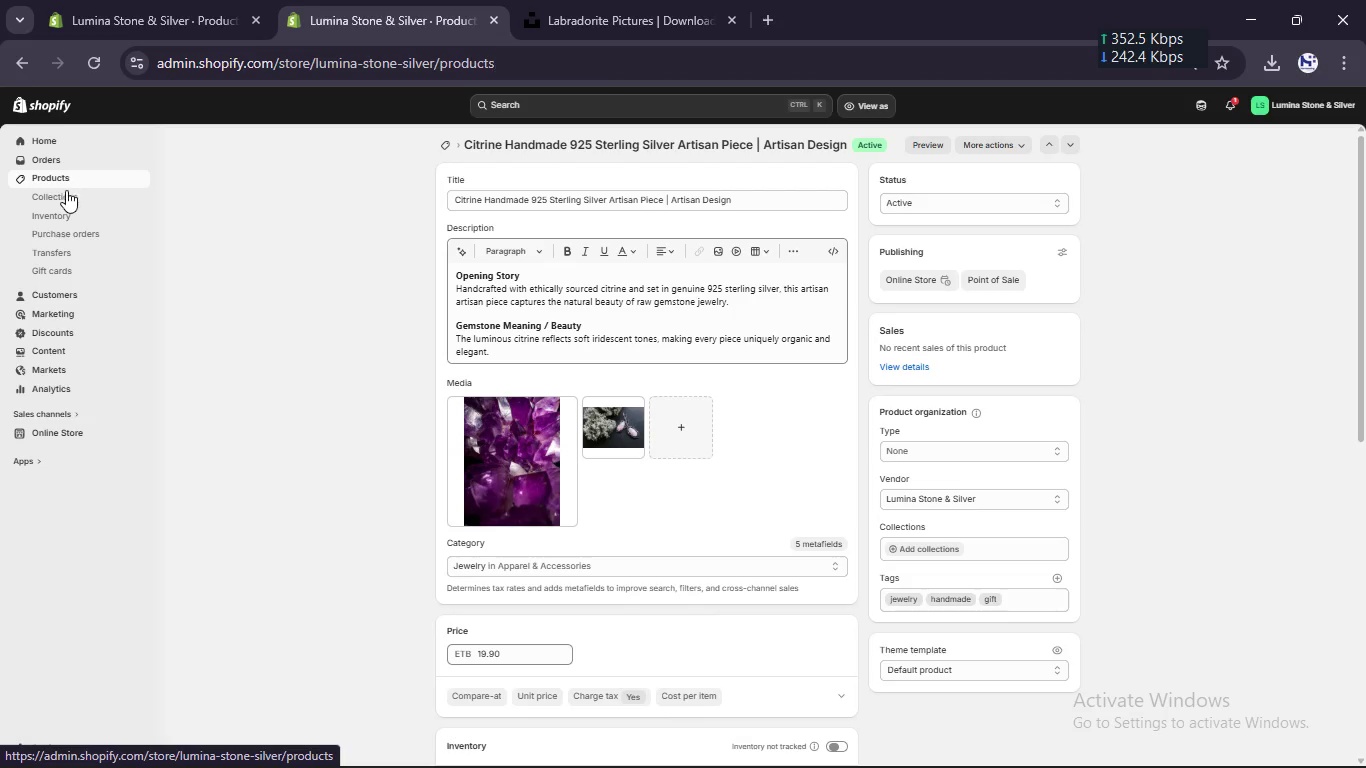 
left_click([66, 190])
 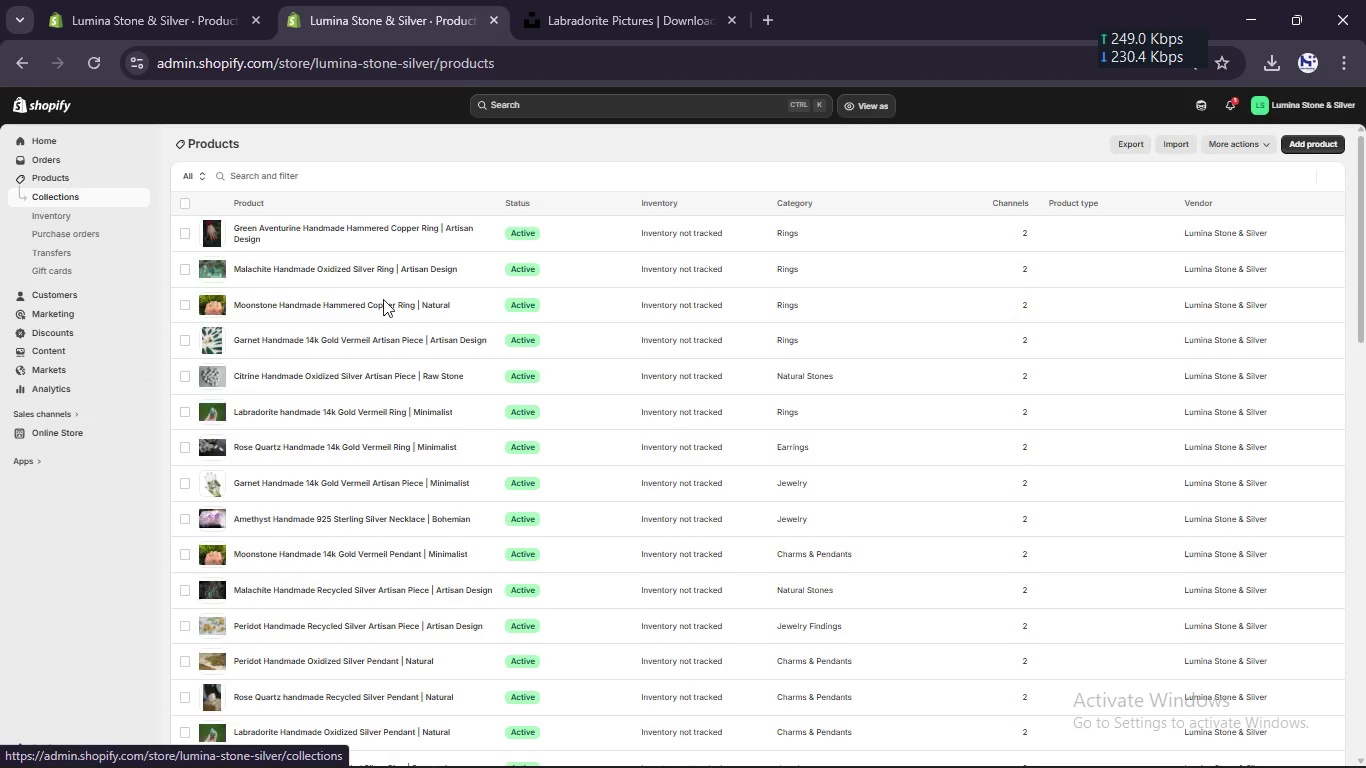 
scroll: coordinate [560, 415], scroll_direction: down, amount: 1.0
 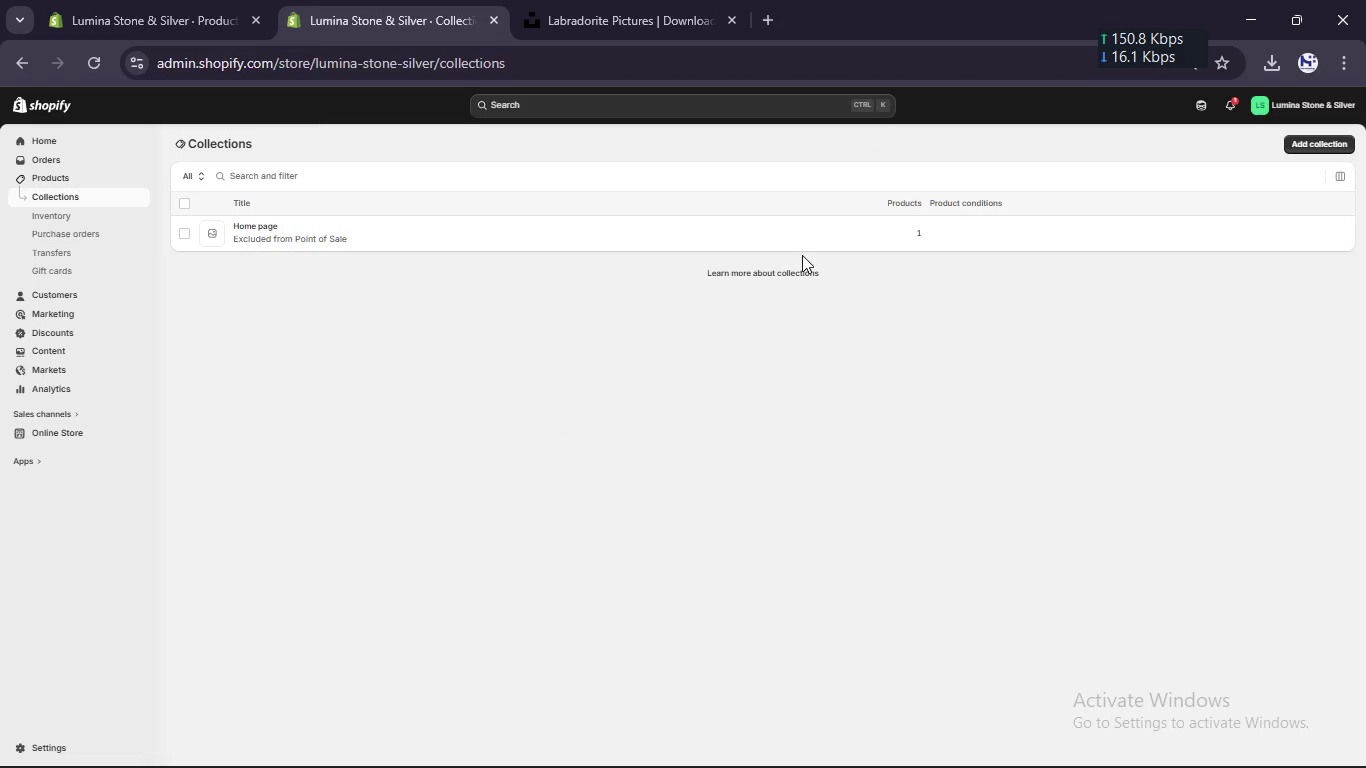 
left_click([1310, 135])
 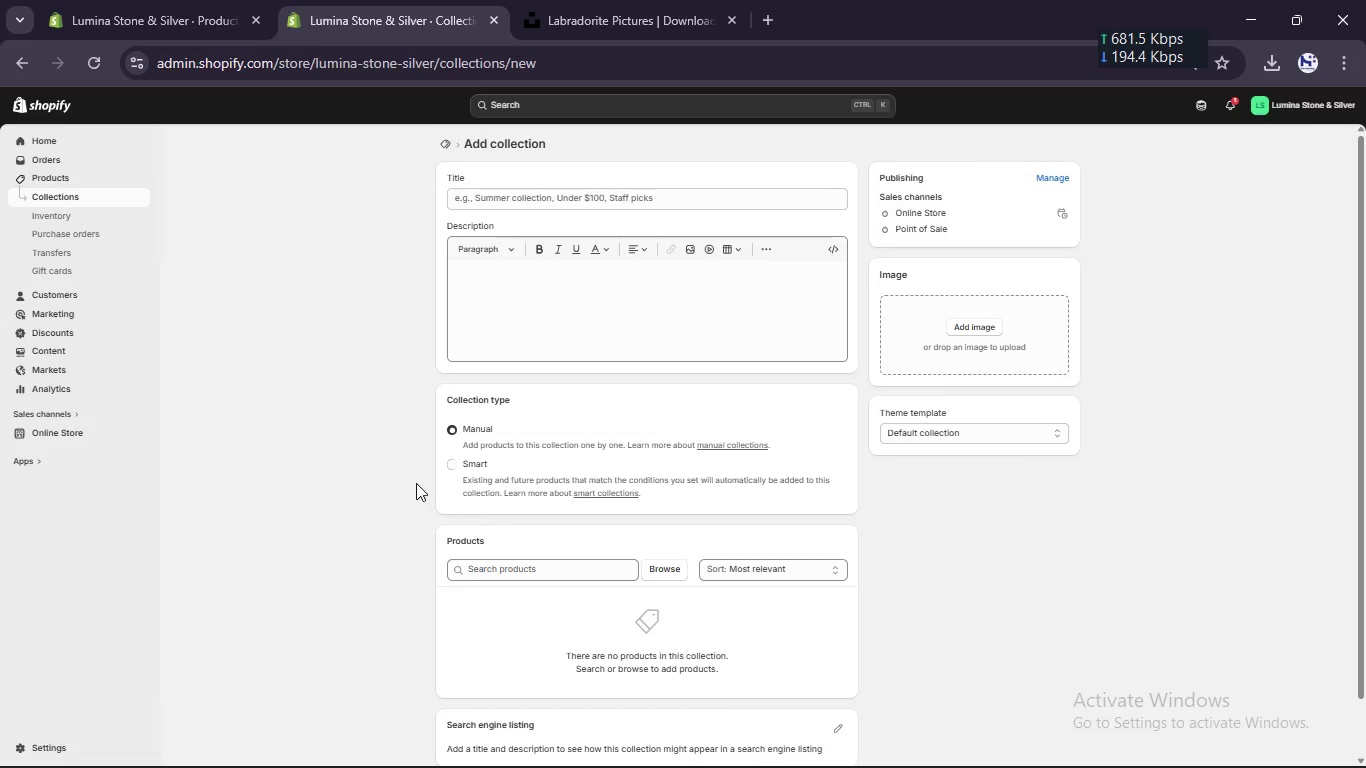 
left_click([451, 464])
 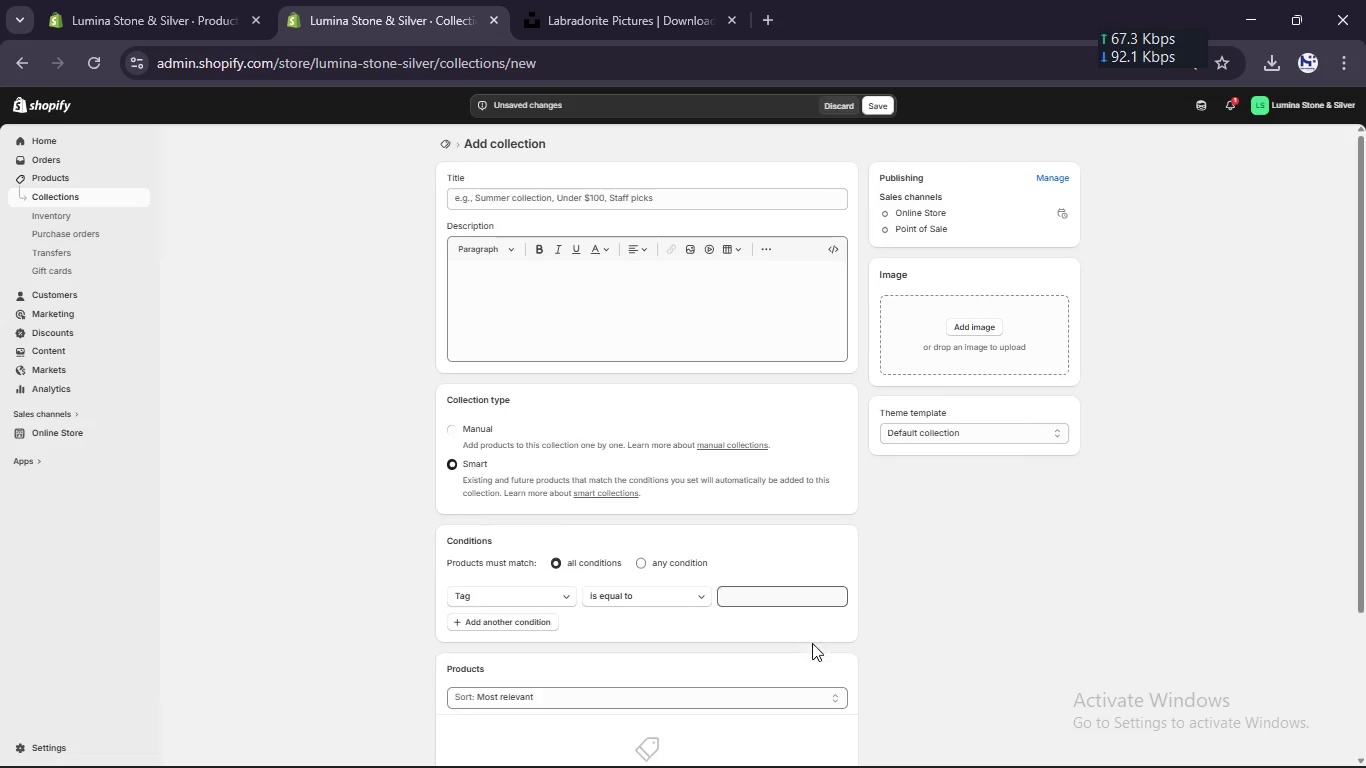 
scroll: coordinate [812, 643], scroll_direction: down, amount: 1.0
 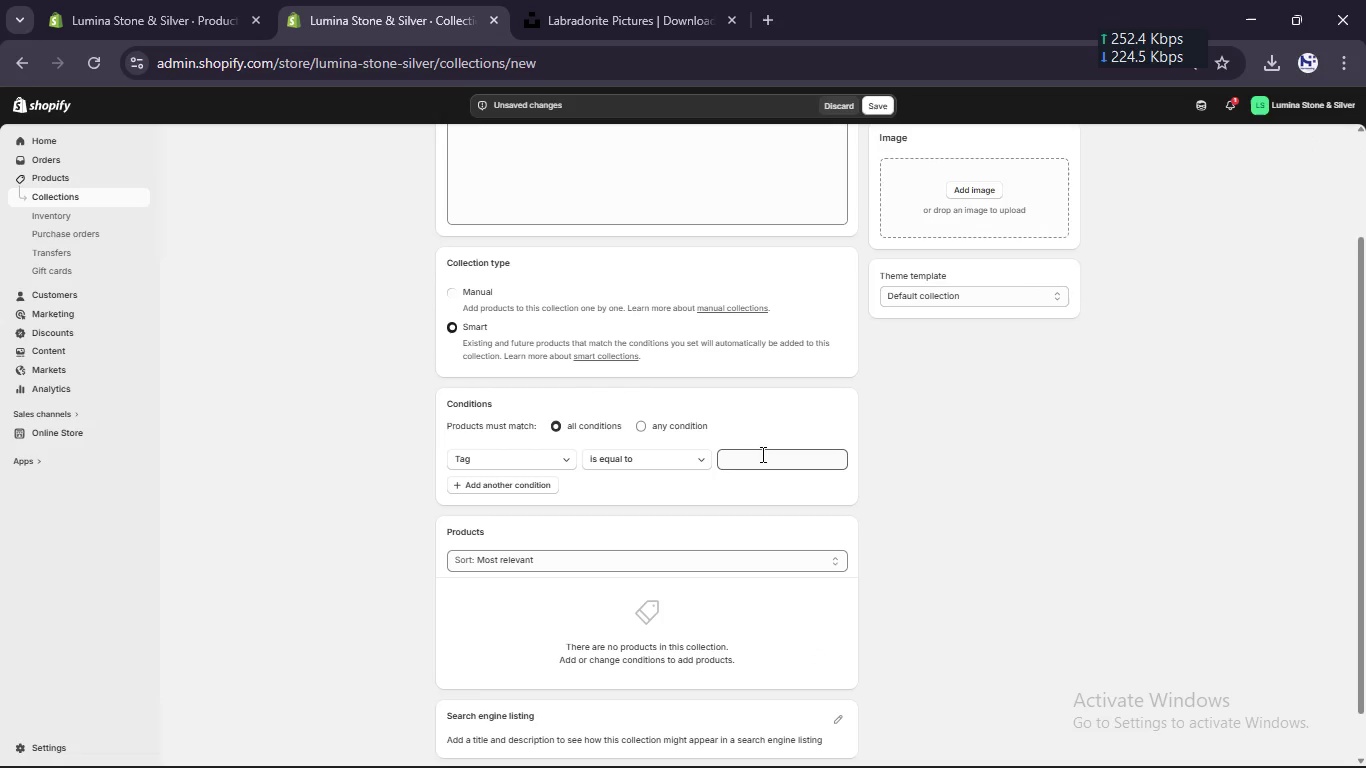 
left_click([761, 455])
 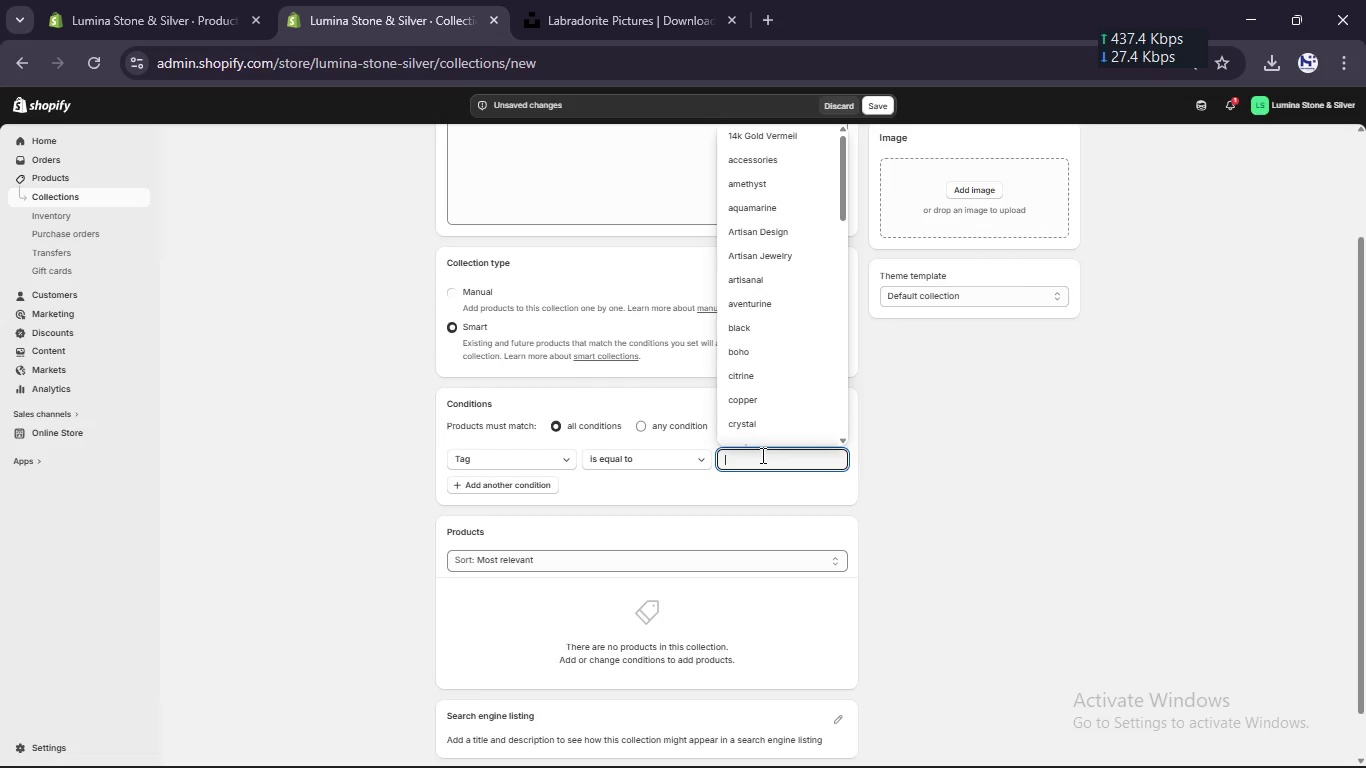 
scroll: coordinate [774, 357], scroll_direction: down, amount: 2.0
 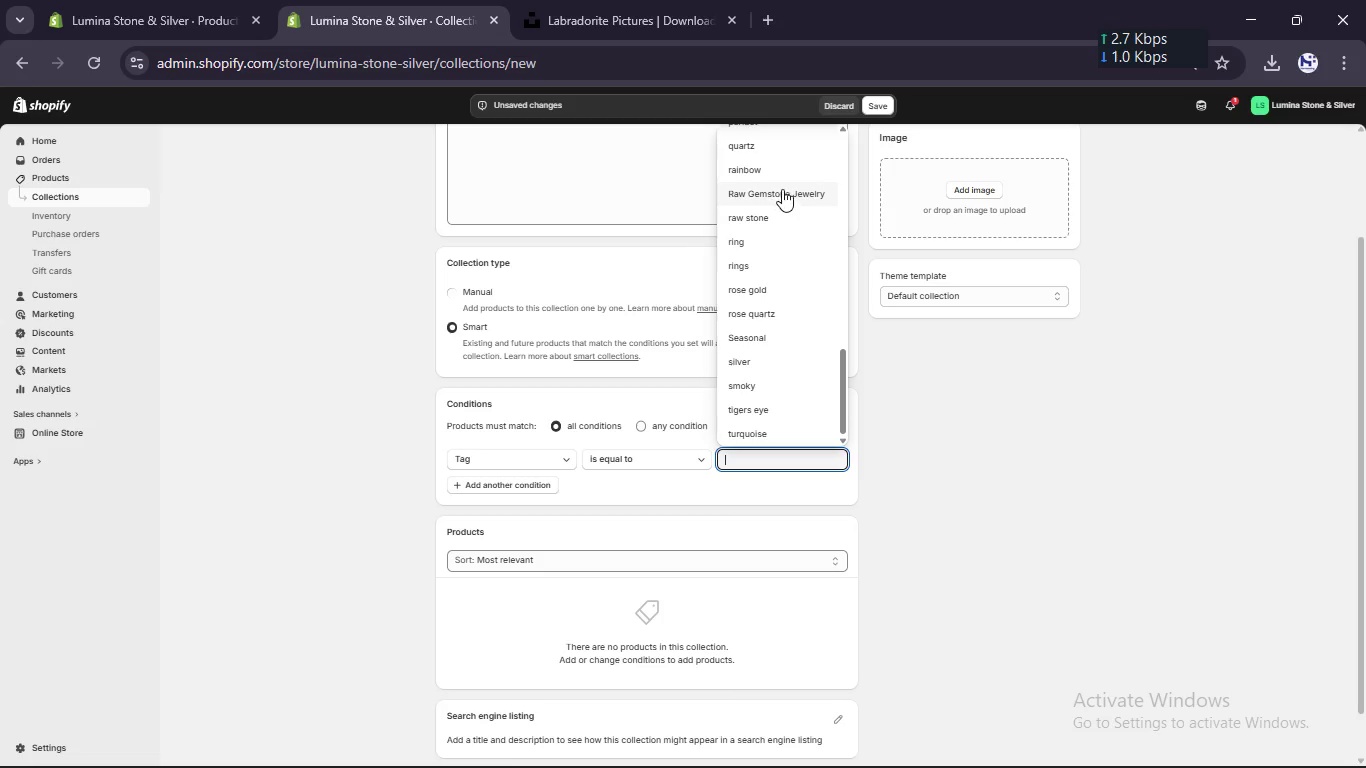 
left_click([782, 189])
 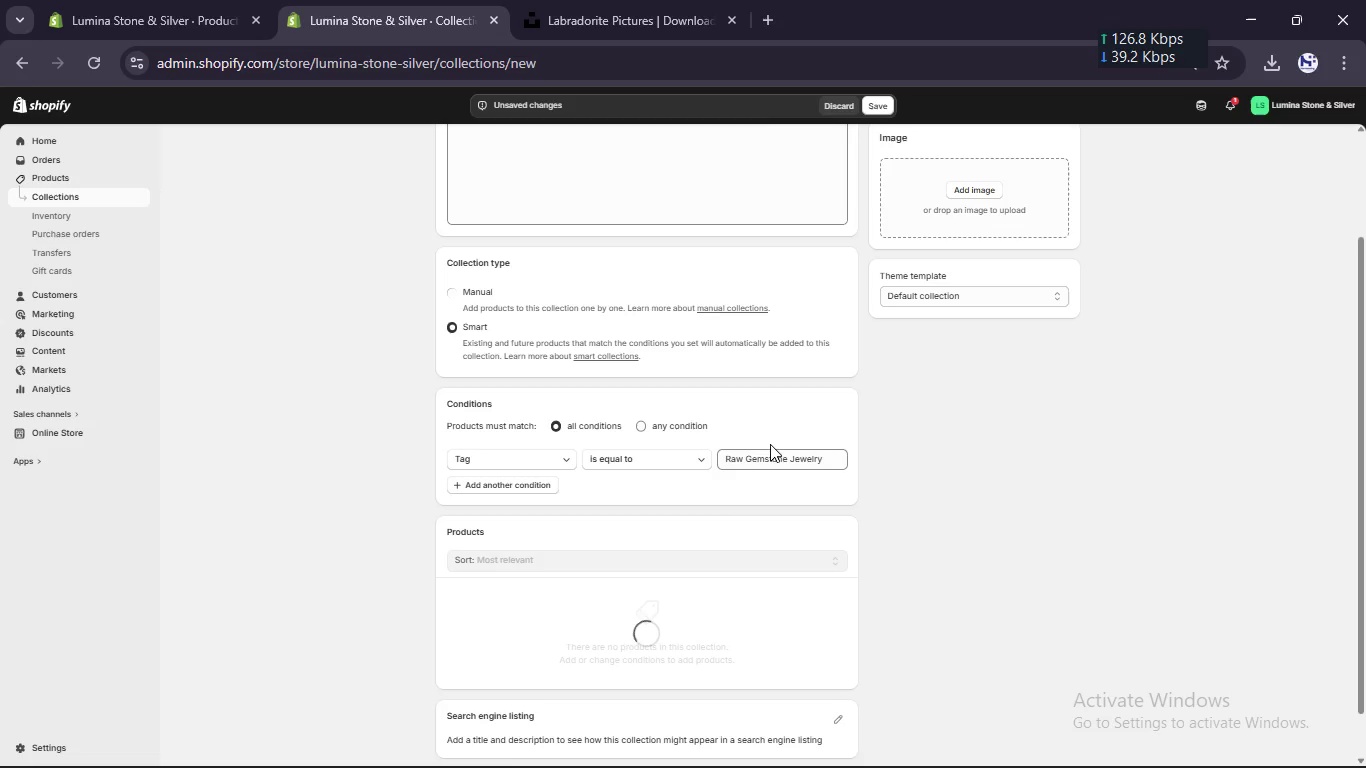 
left_click([769, 455])
 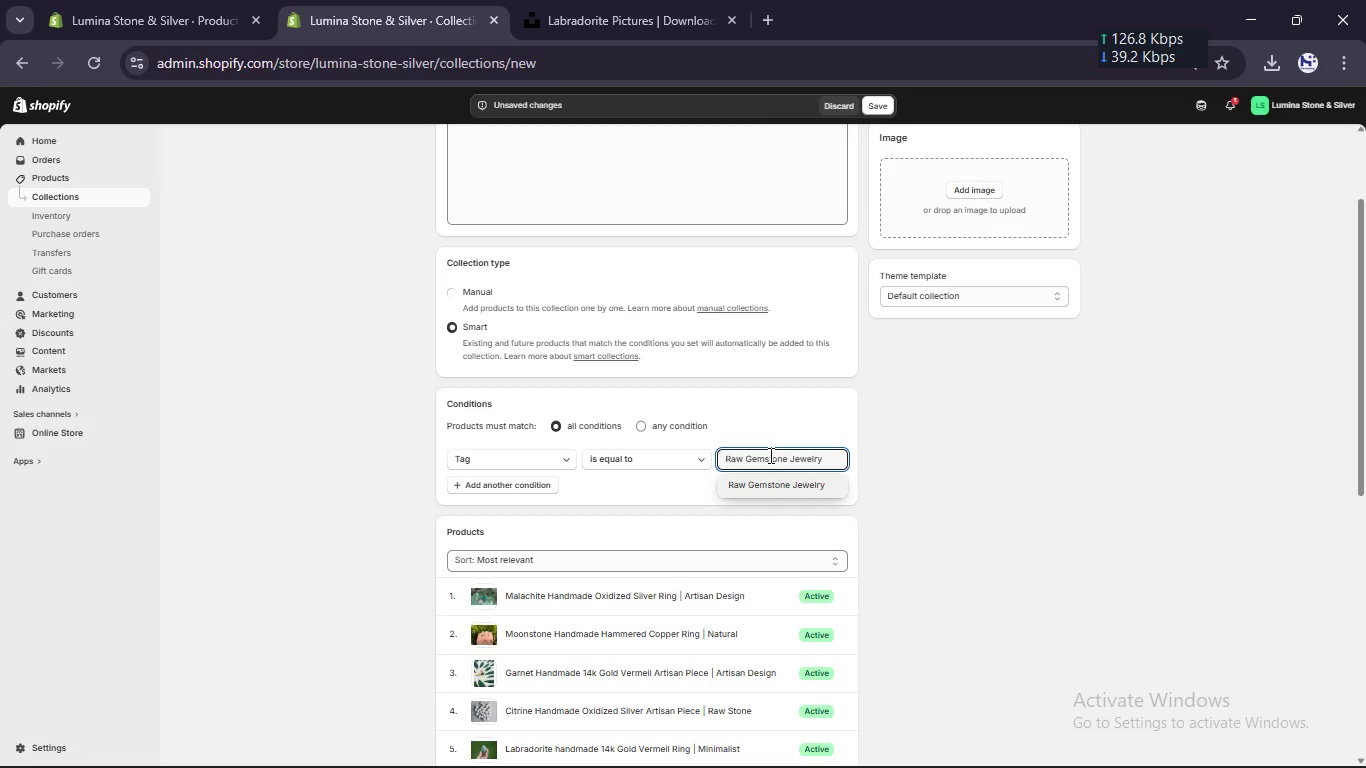 
key(Unknown)
 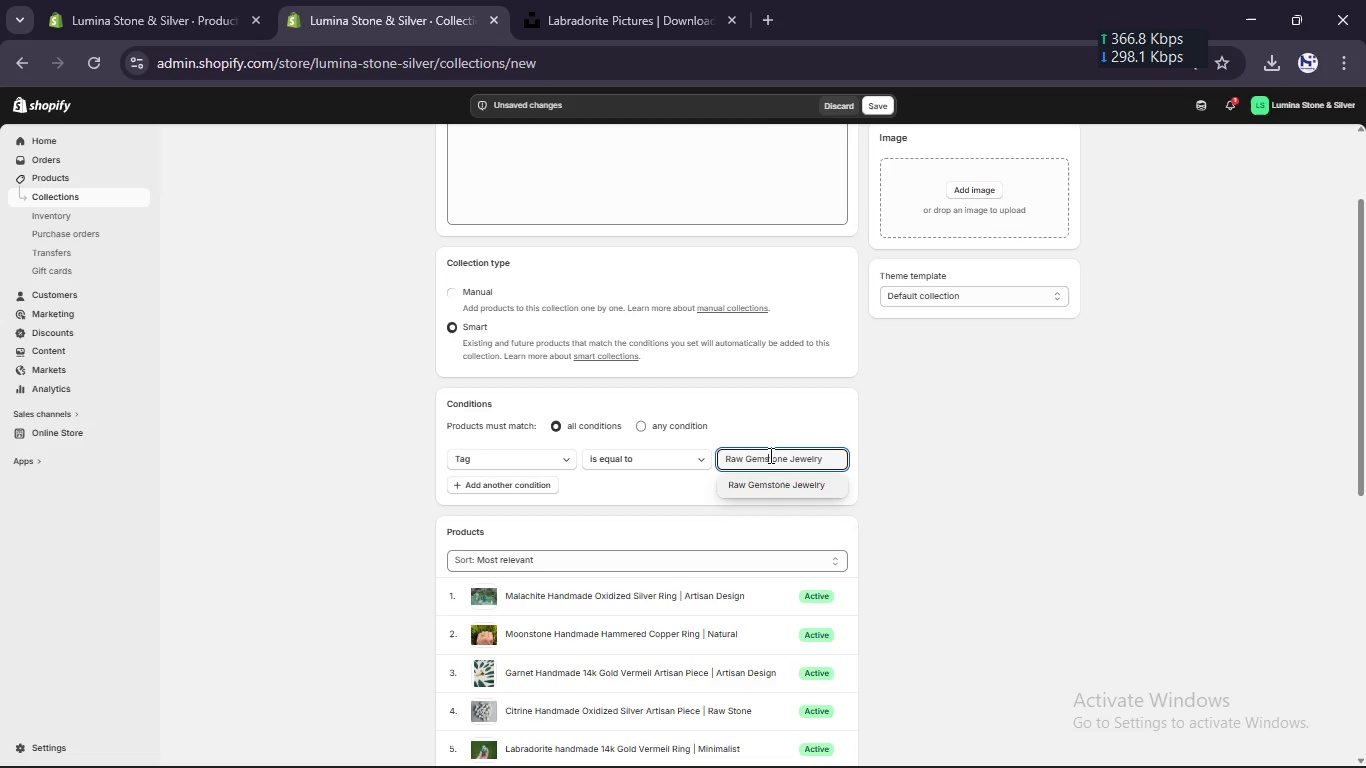 
key(Control+A)
 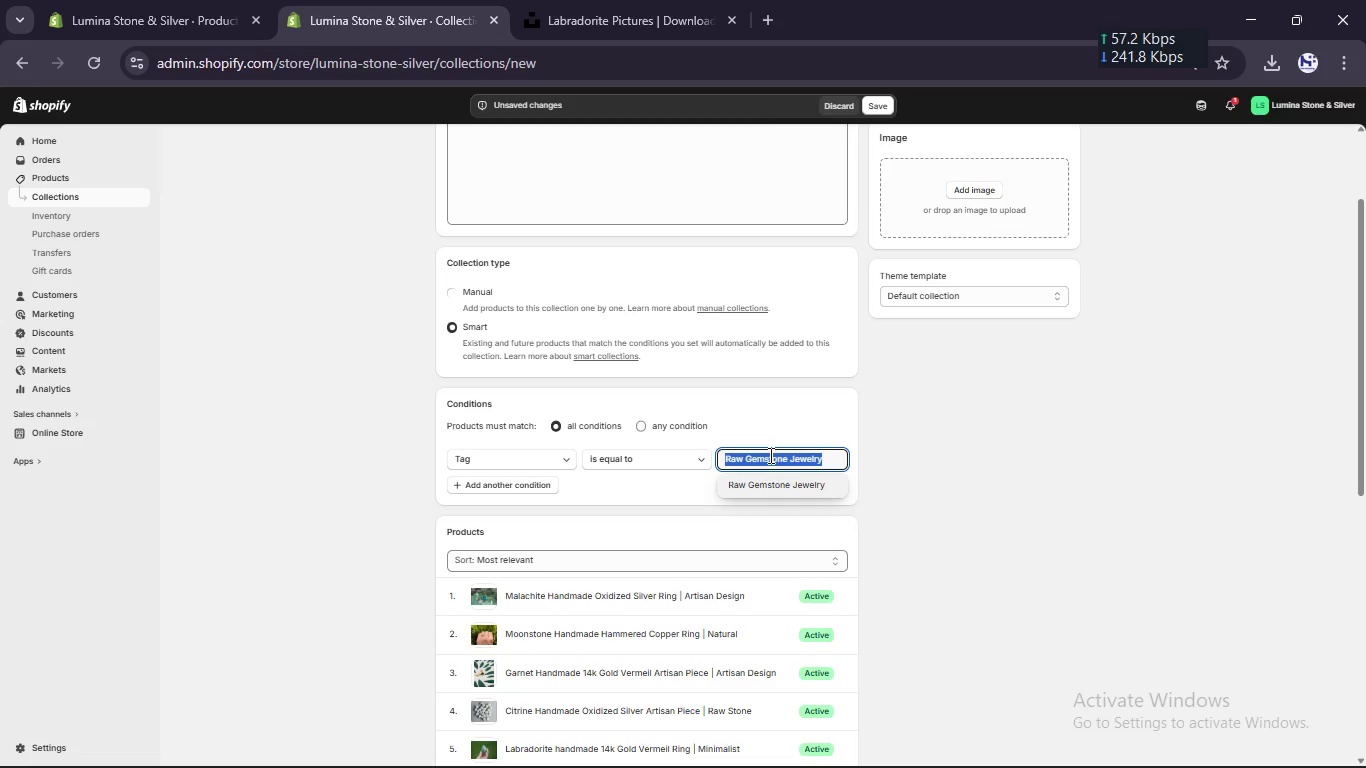 
key(Control+C)
 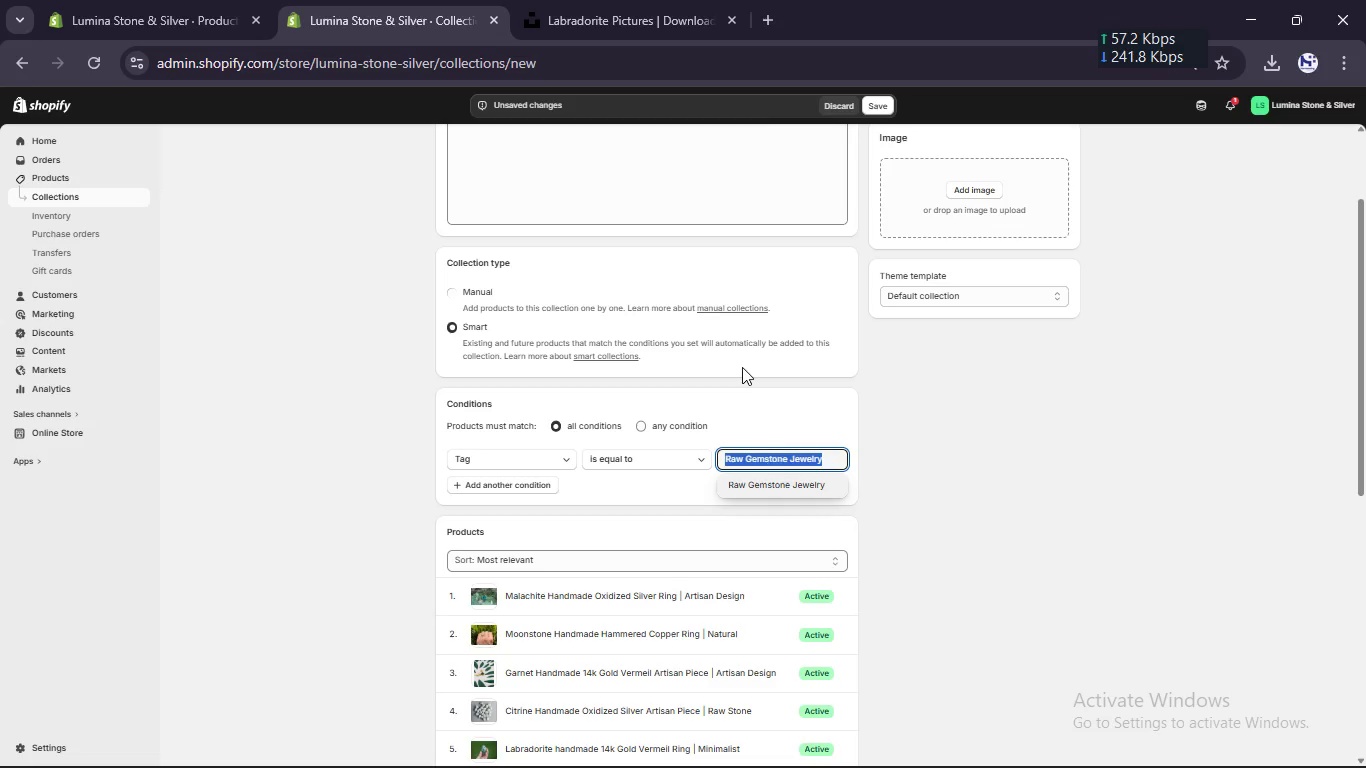 
scroll: coordinate [742, 367], scroll_direction: up, amount: 8.0
 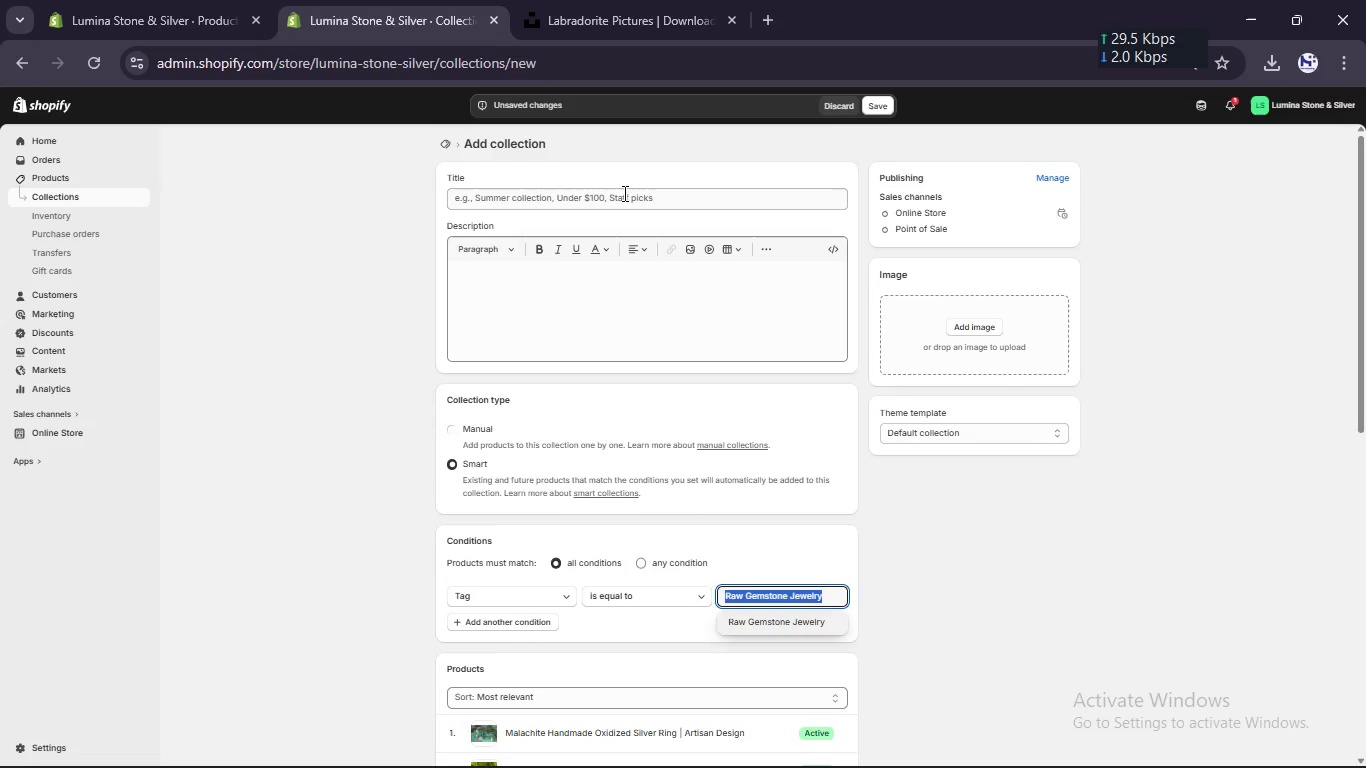 
left_click([623, 191])
 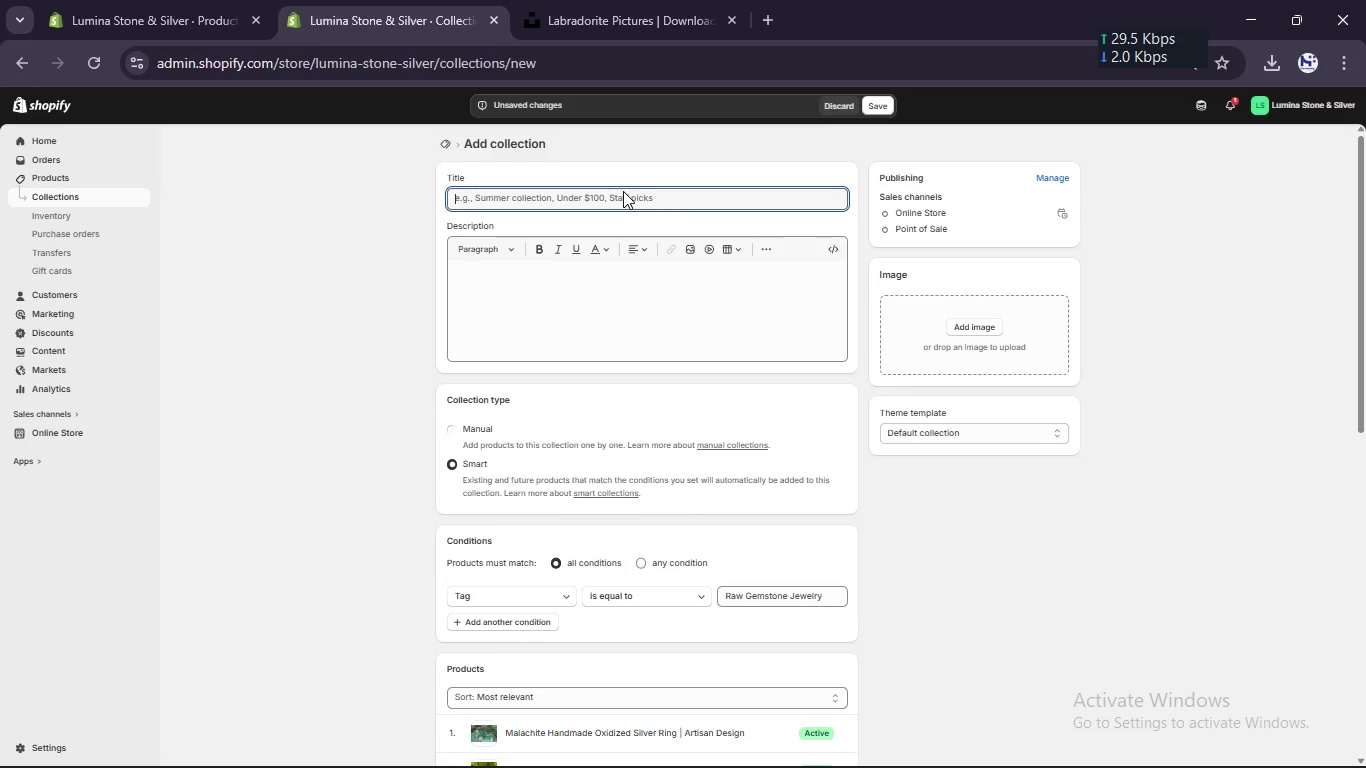 
key(Control+V)
 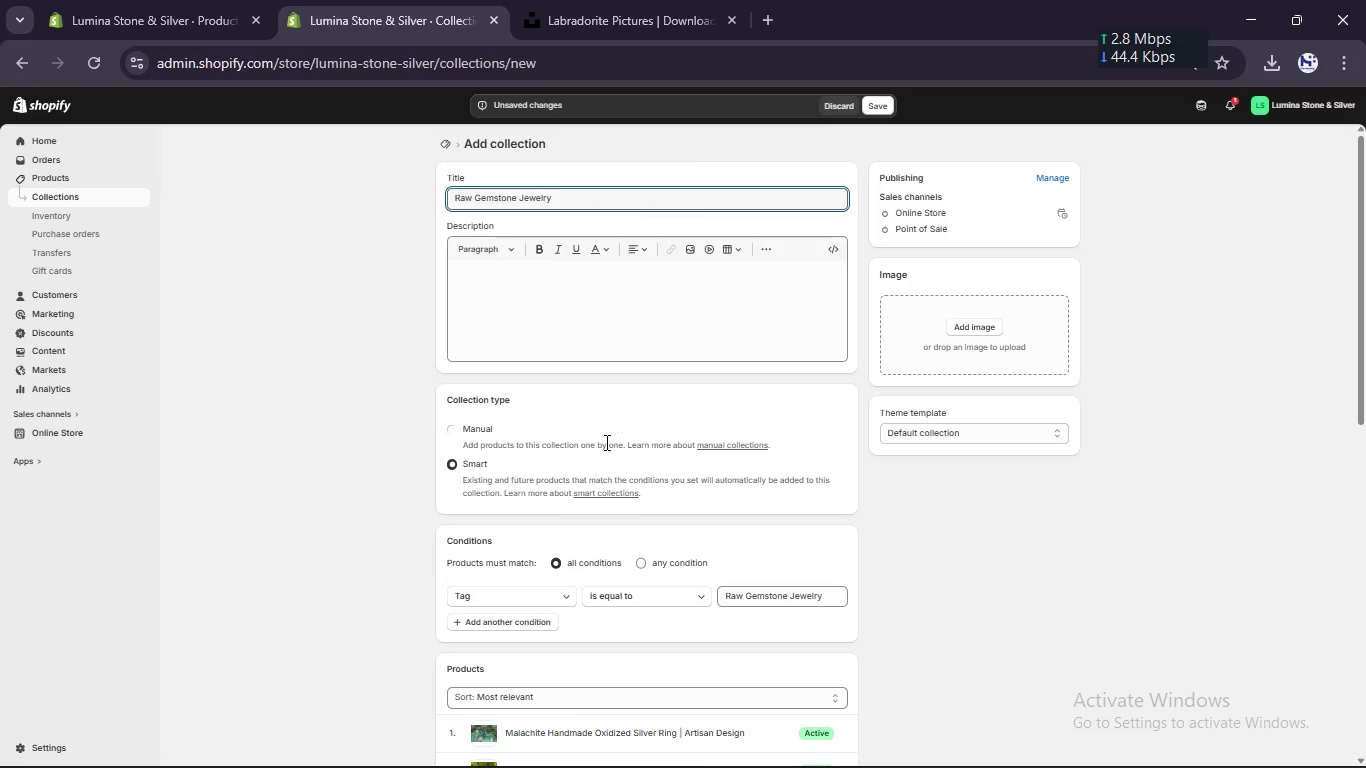 
scroll: coordinate [605, 442], scroll_direction: down, amount: 6.0
 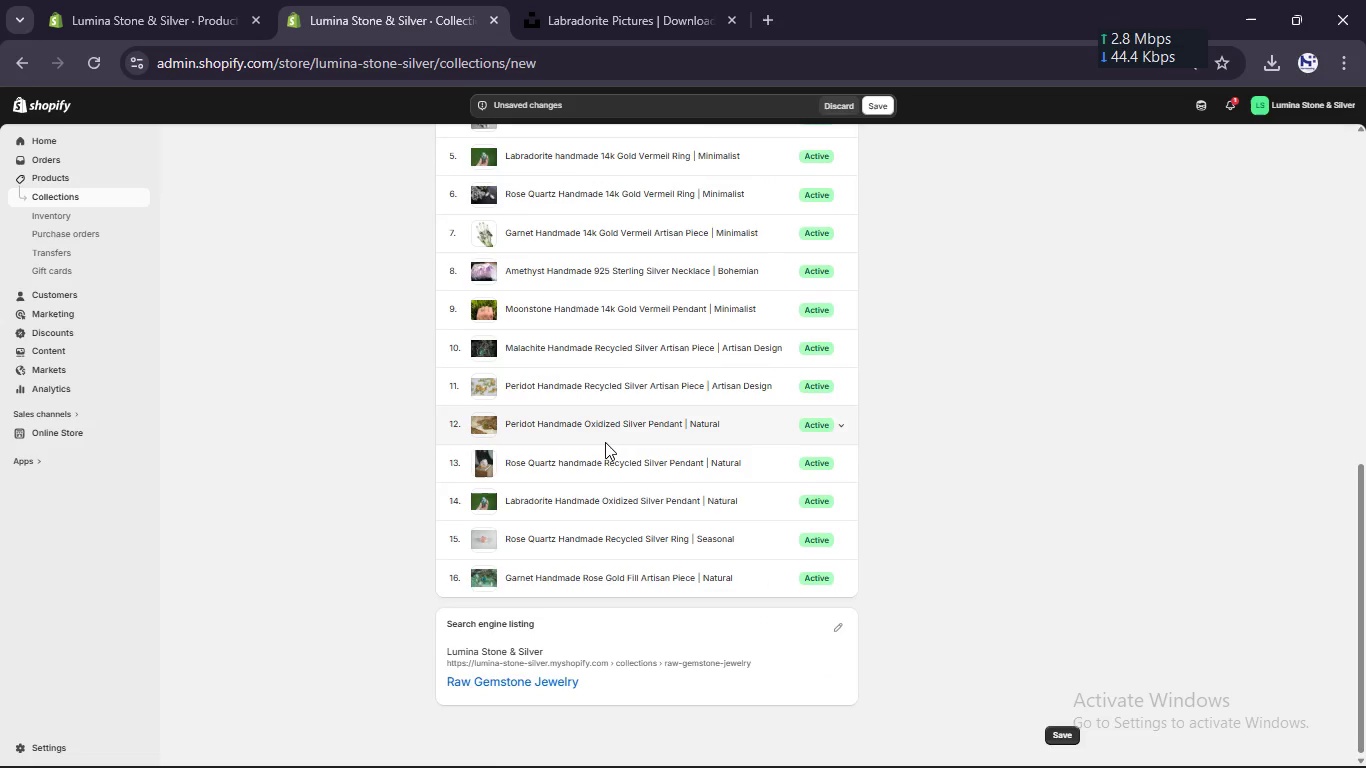 
scroll: coordinate [605, 442], scroll_direction: up, amount: 11.0
 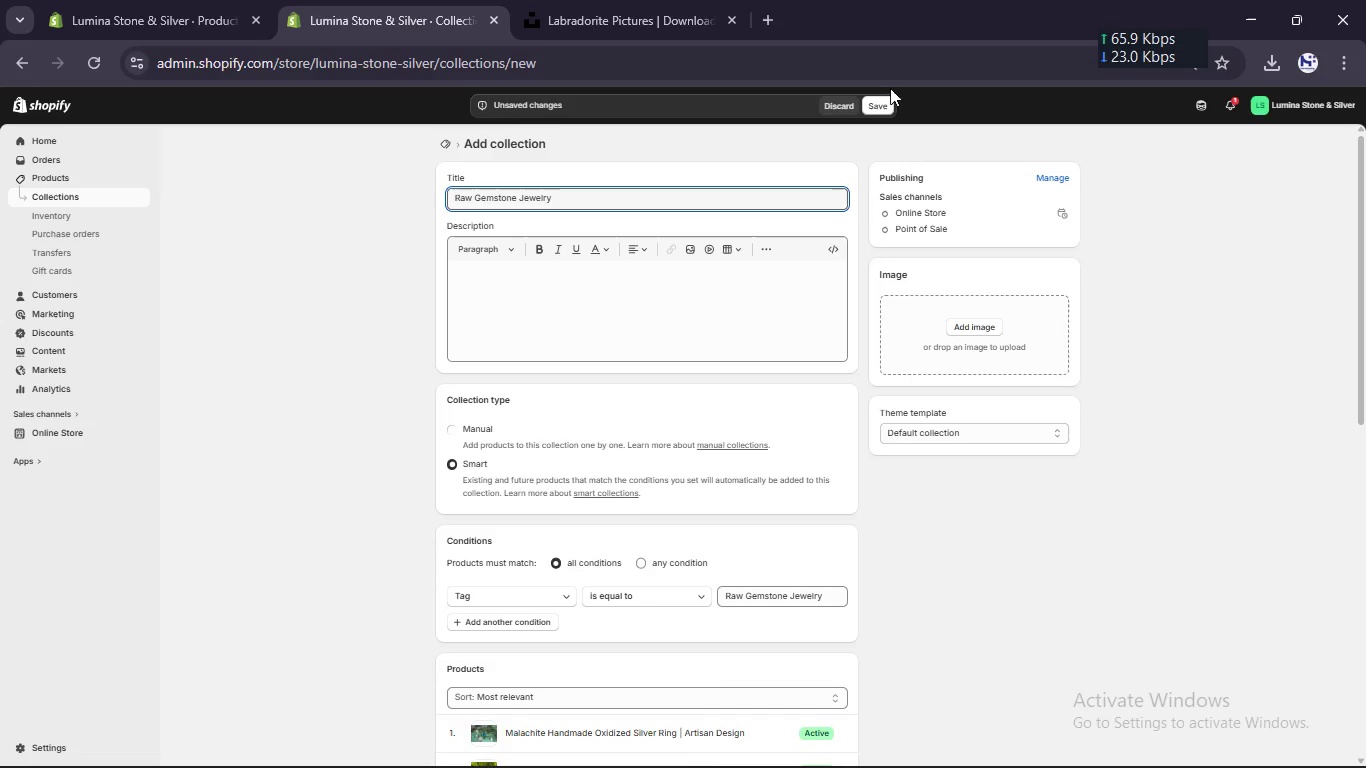 
left_click([878, 96])
 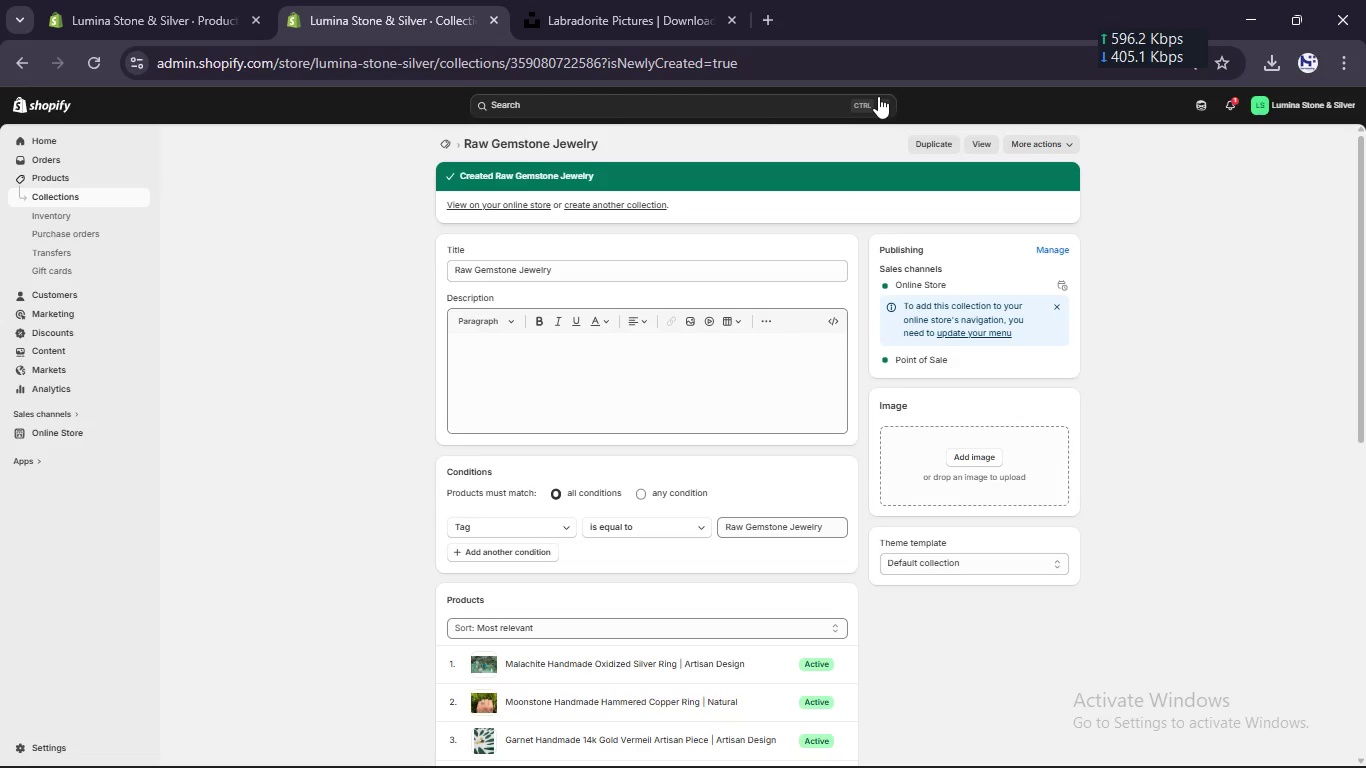 
wait(6.8)
 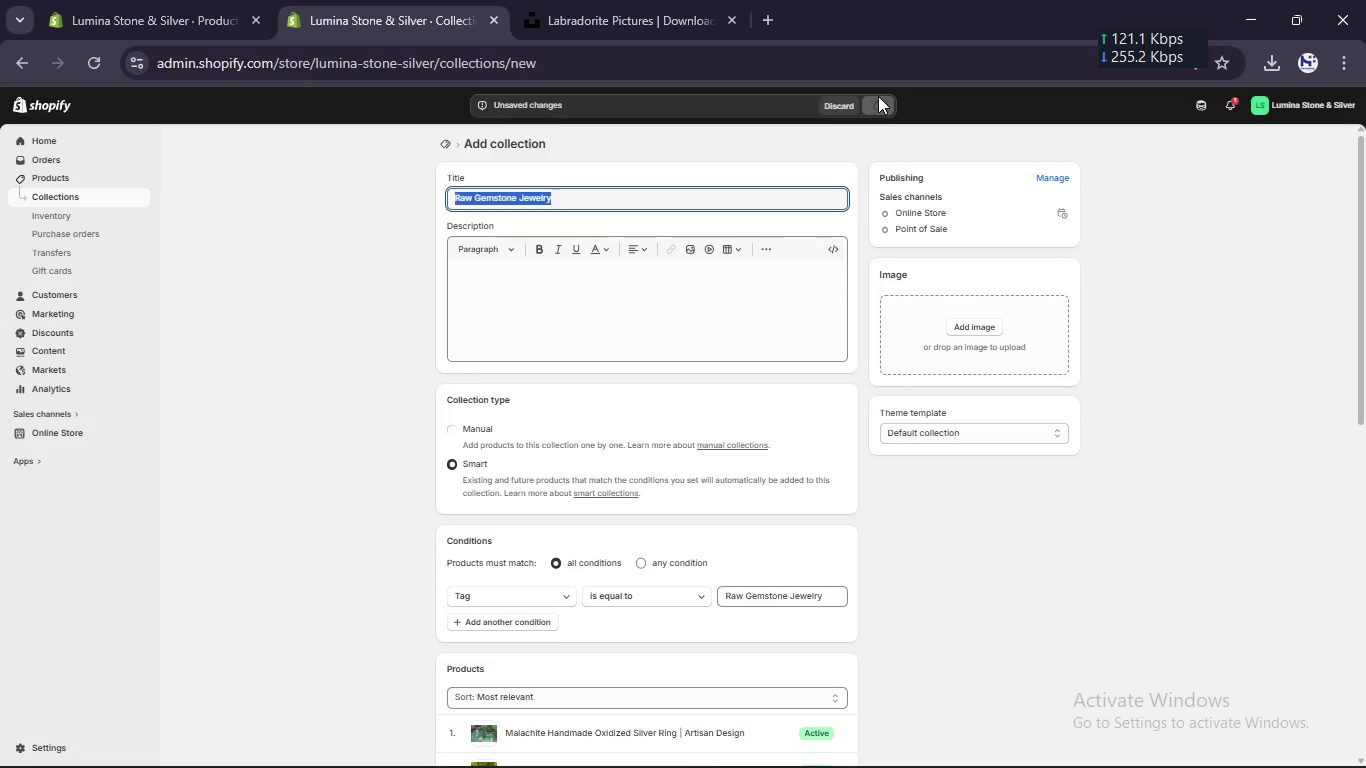 
left_click([574, 203])
 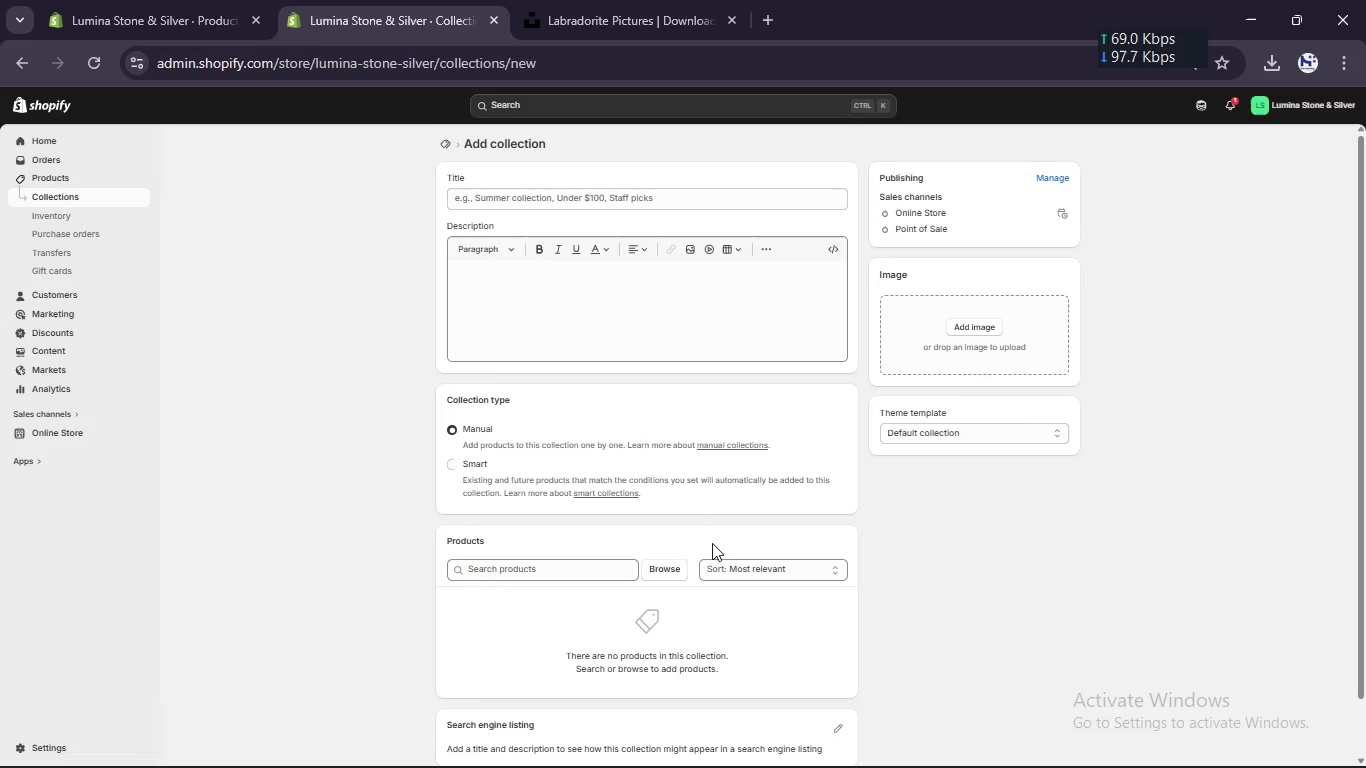 
left_click([449, 470])
 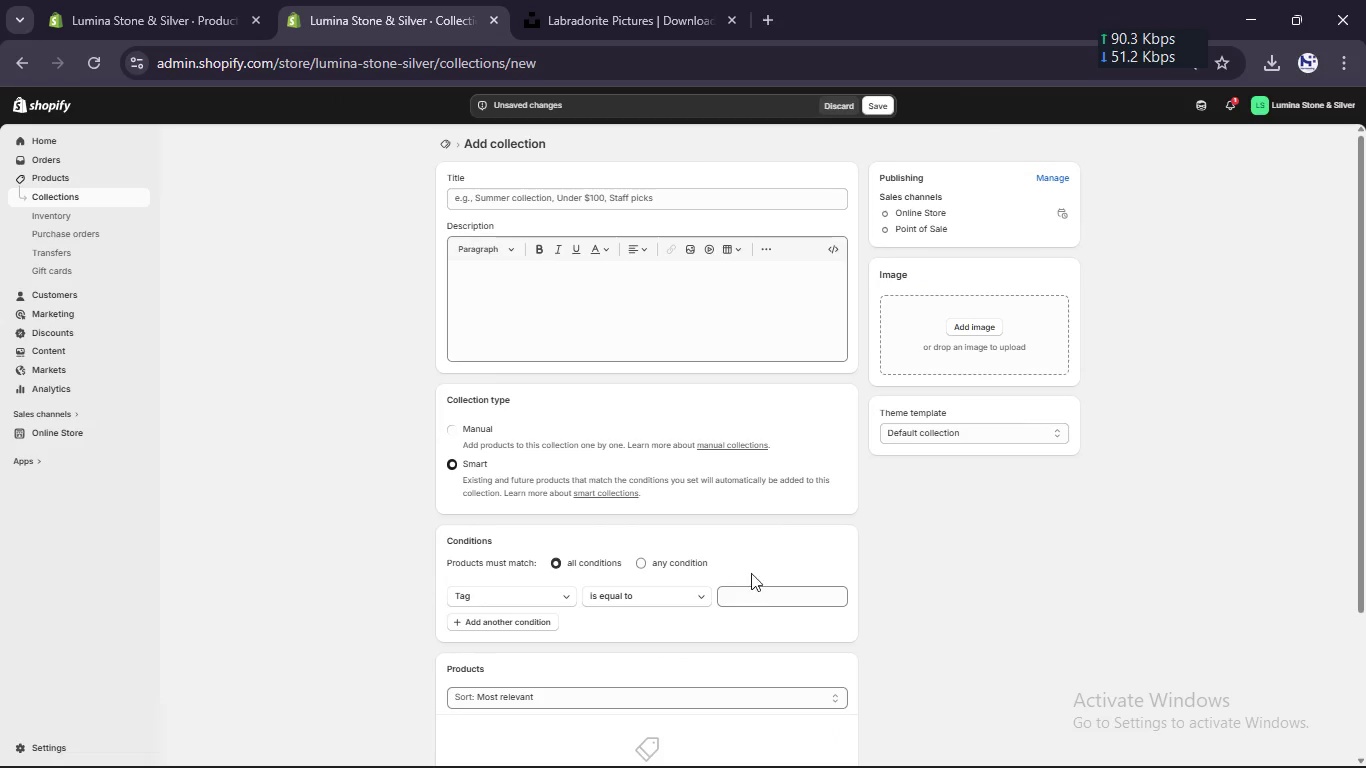 
left_click([763, 598])
 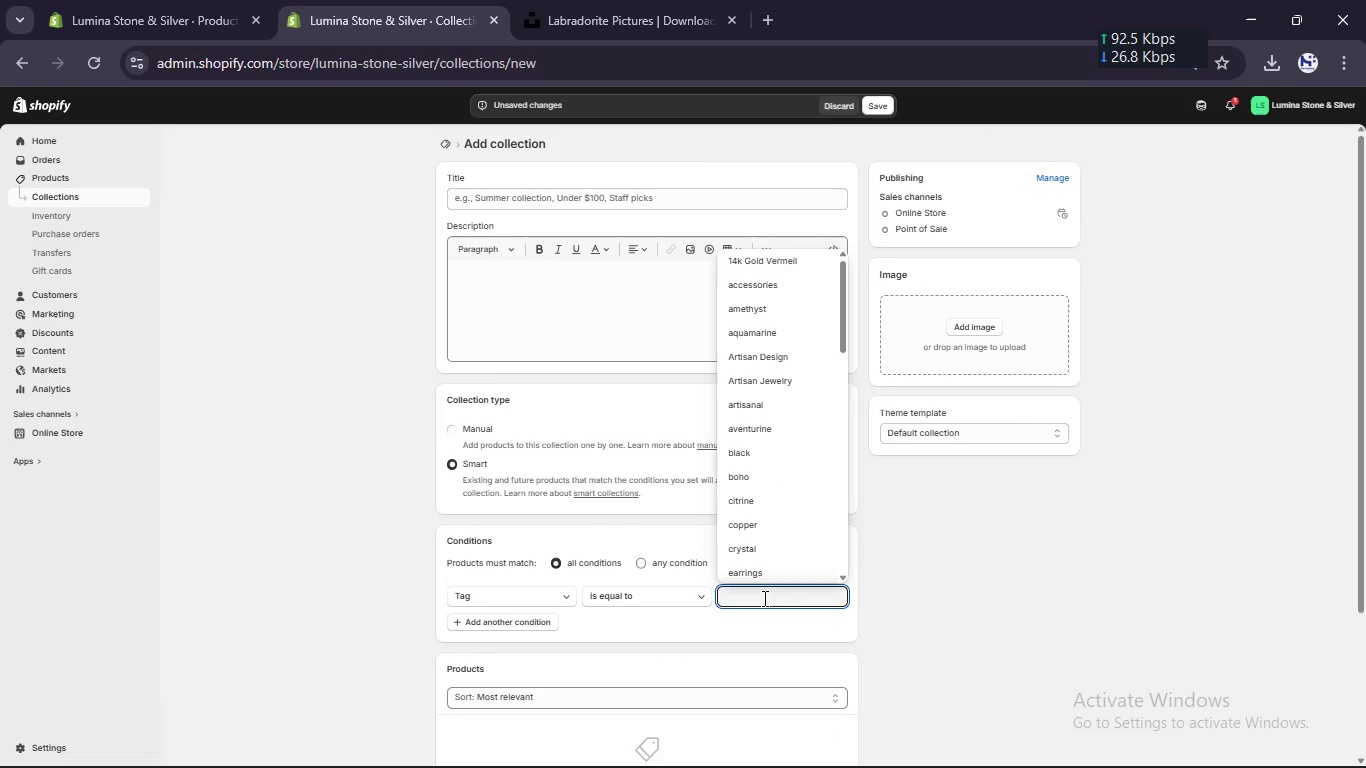 
key(Numpad9)
 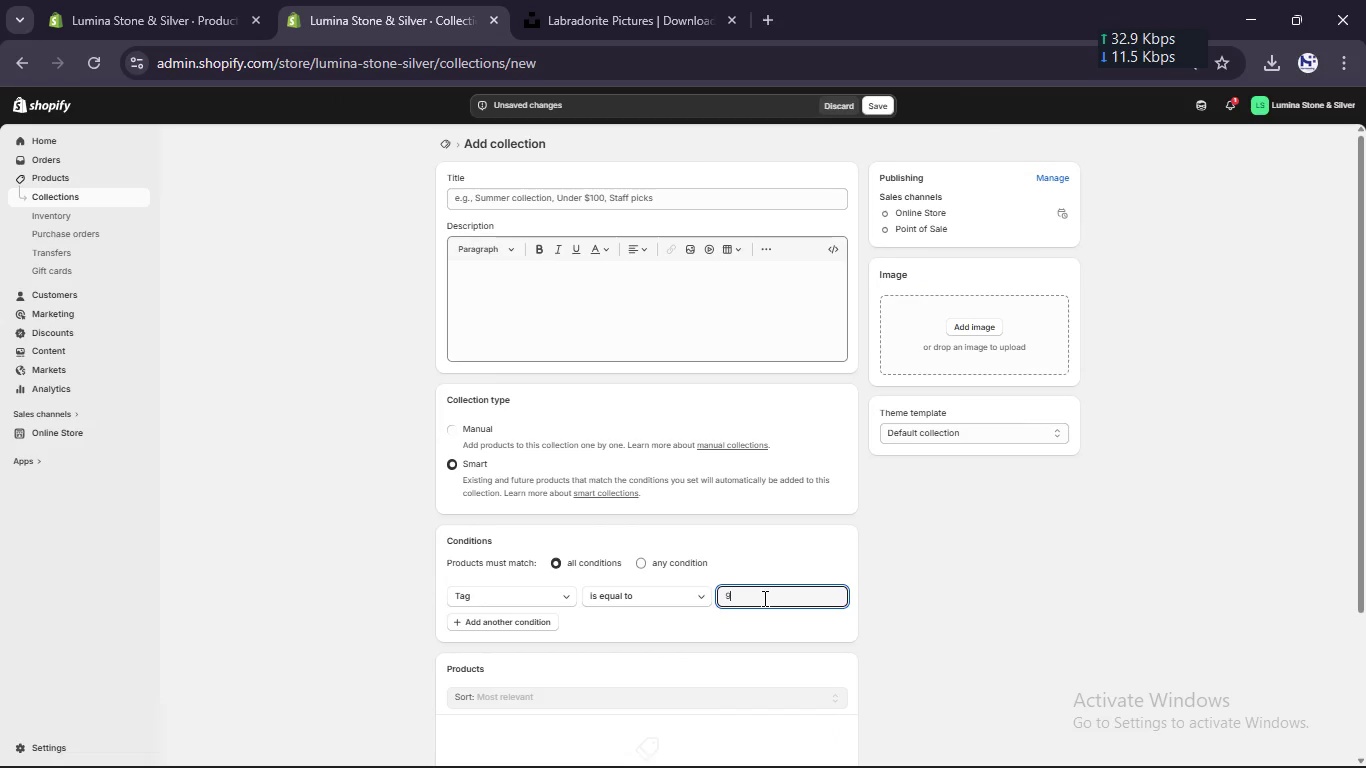 
key(Numpad2)
 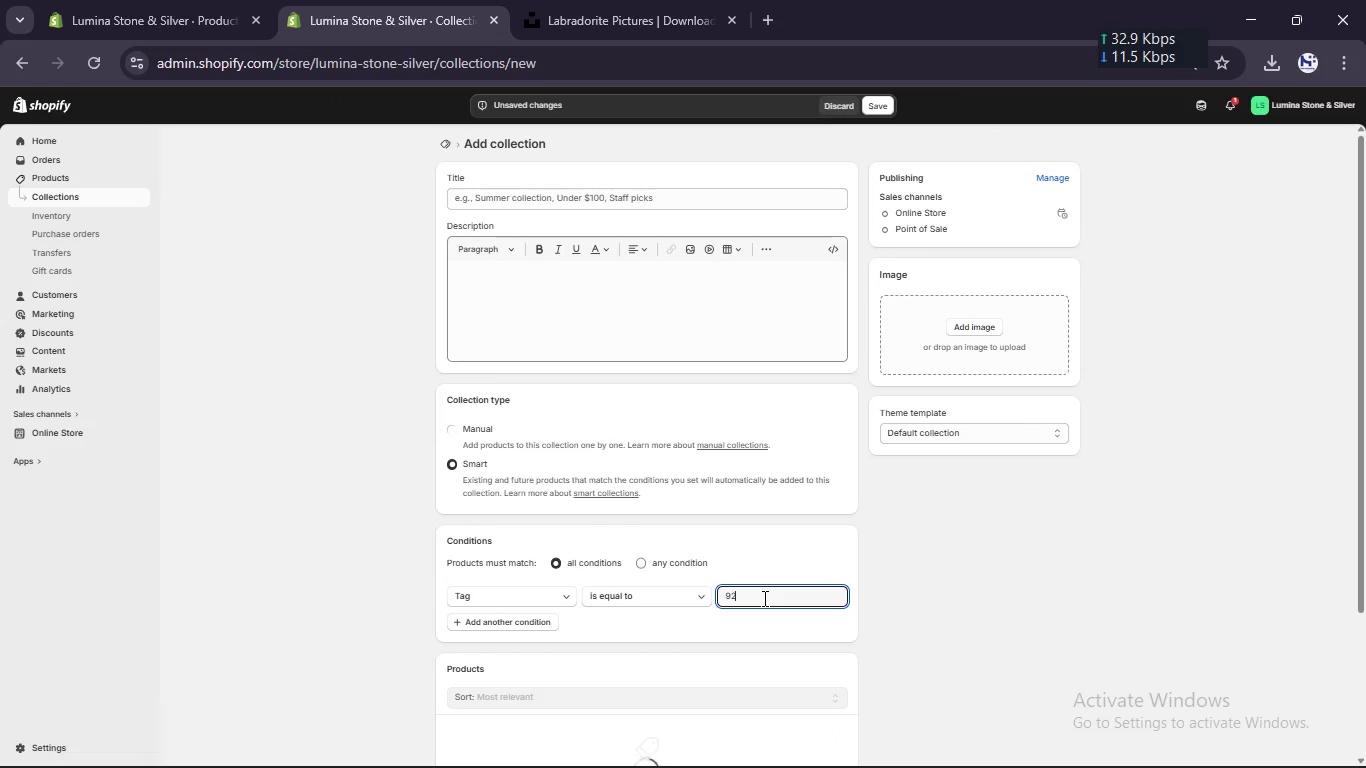 
key(Numpad5)
 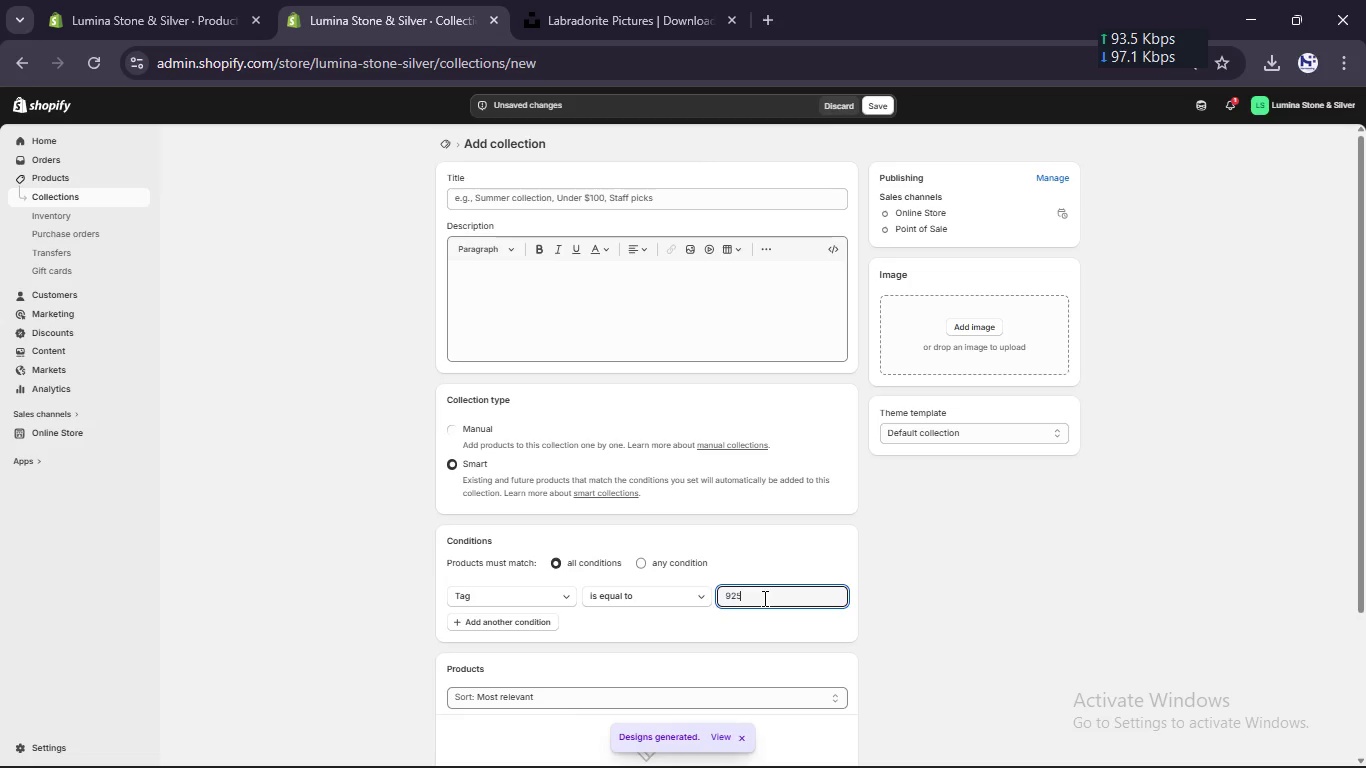 
left_click([763, 598])
 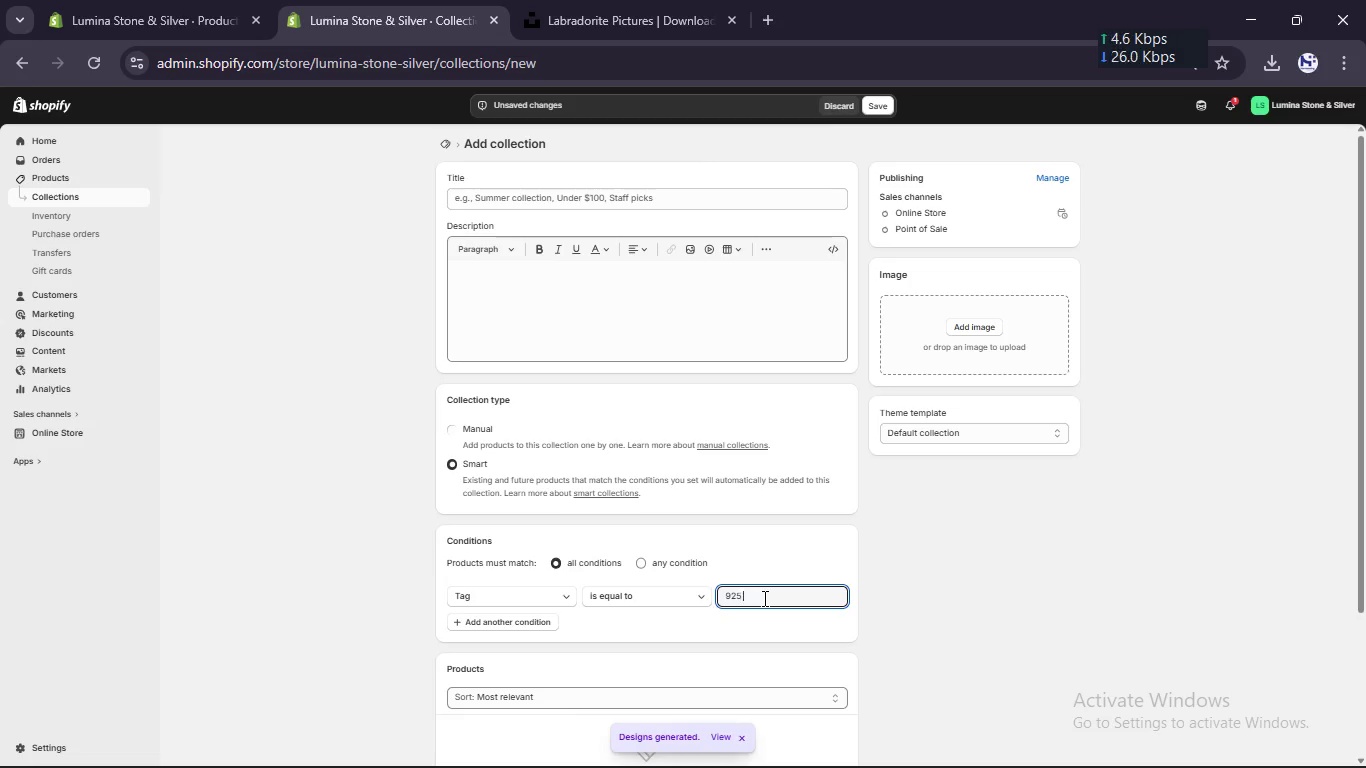 
key(Space)
 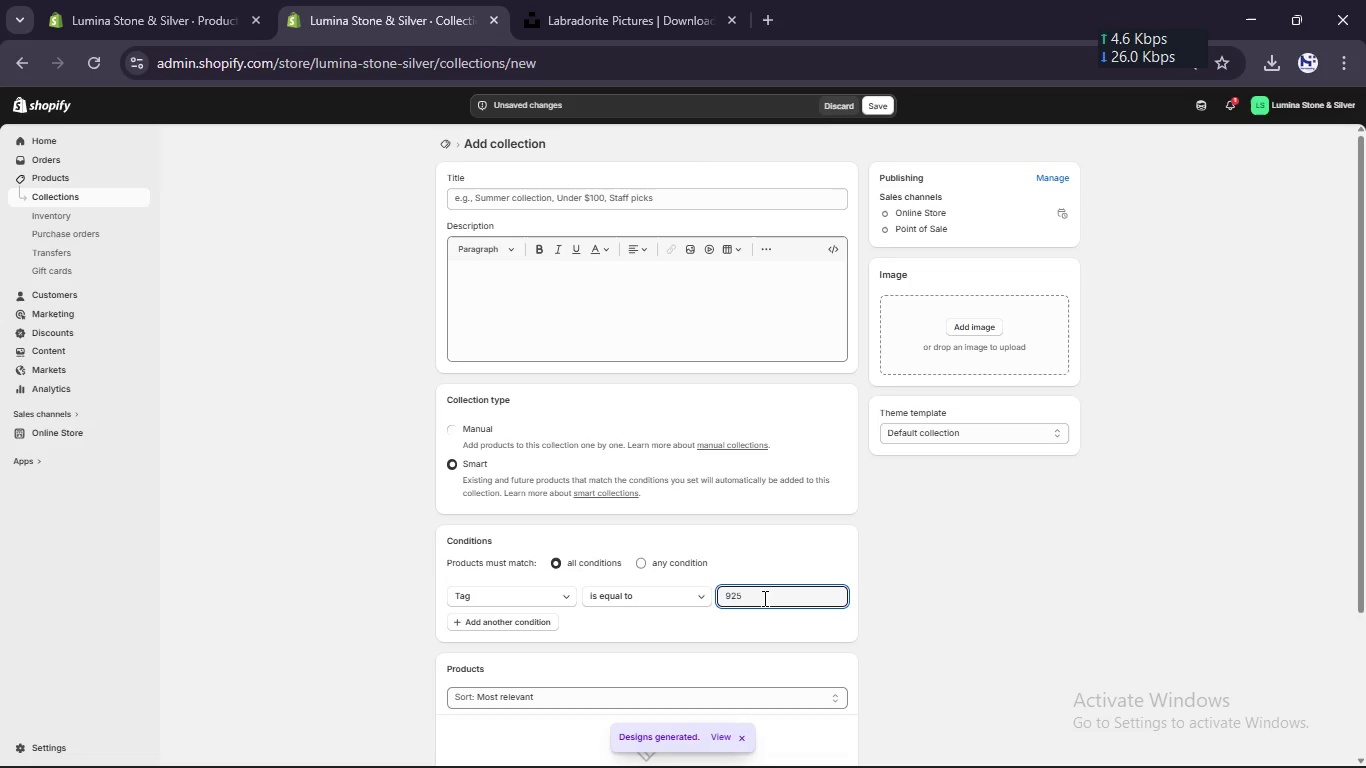 
key(Backspace)
 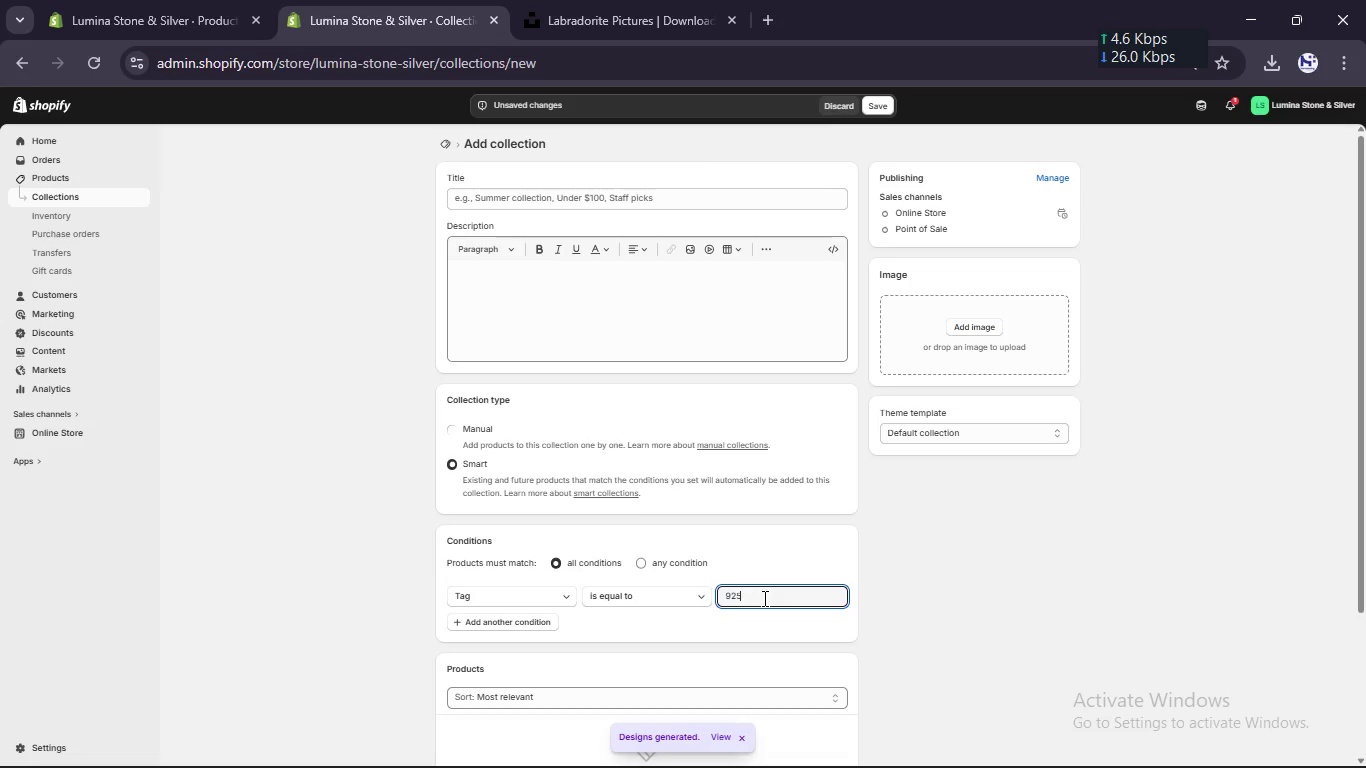 
key(Backspace)
 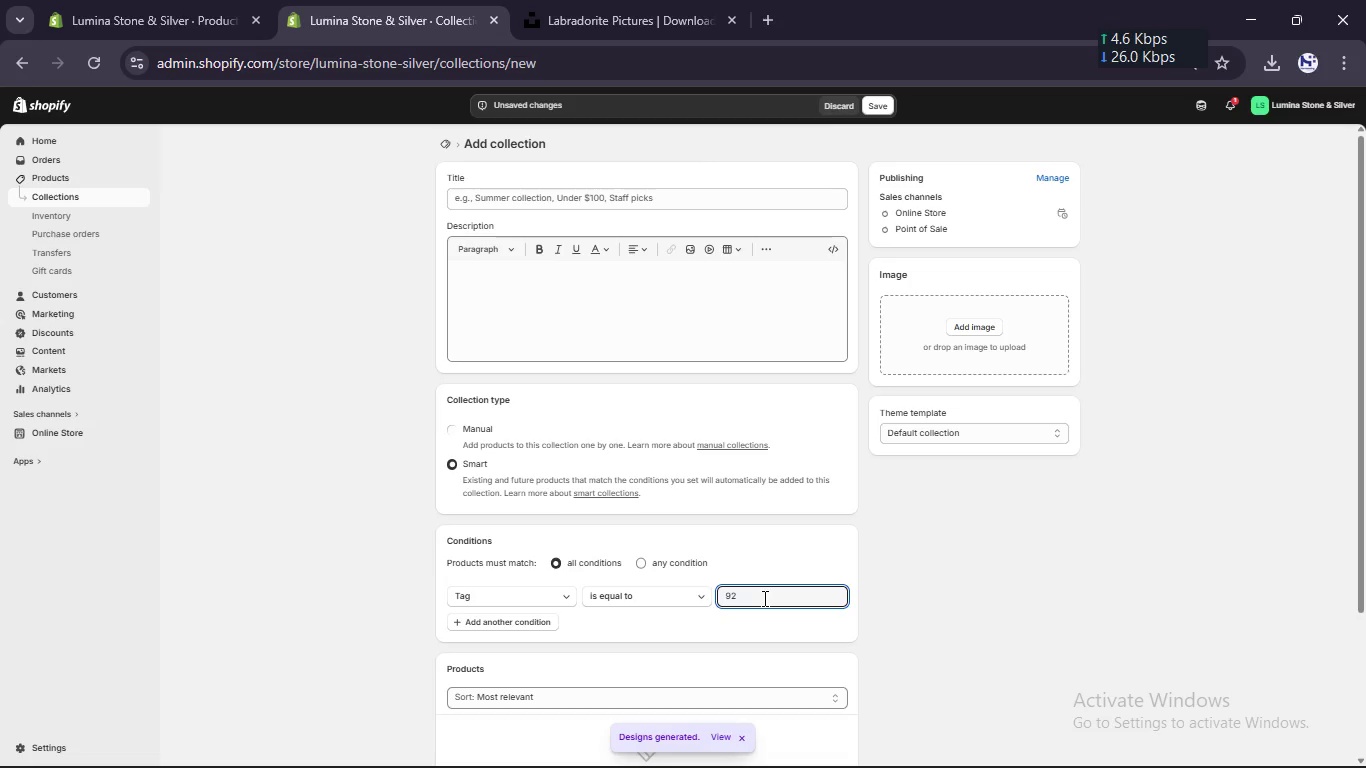 
key(Backspace)
 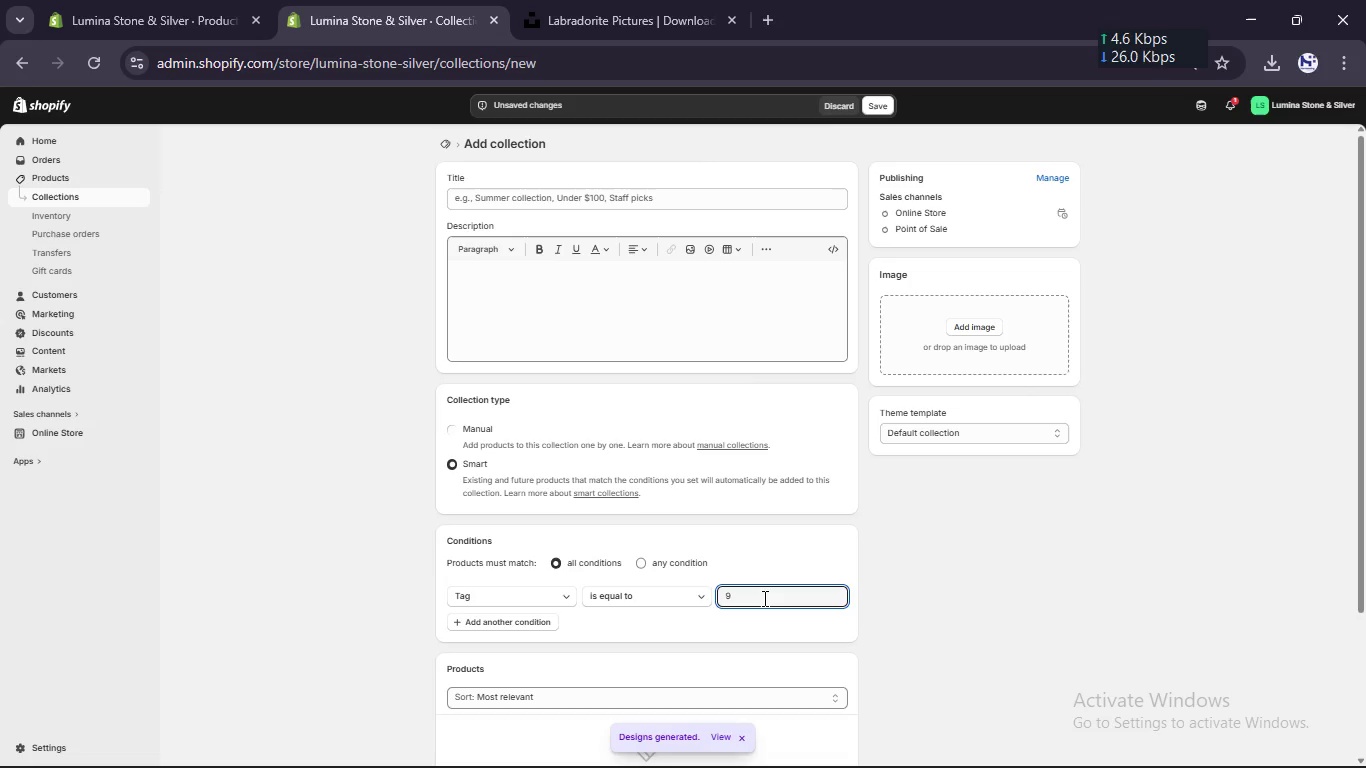 
key(Backspace)
 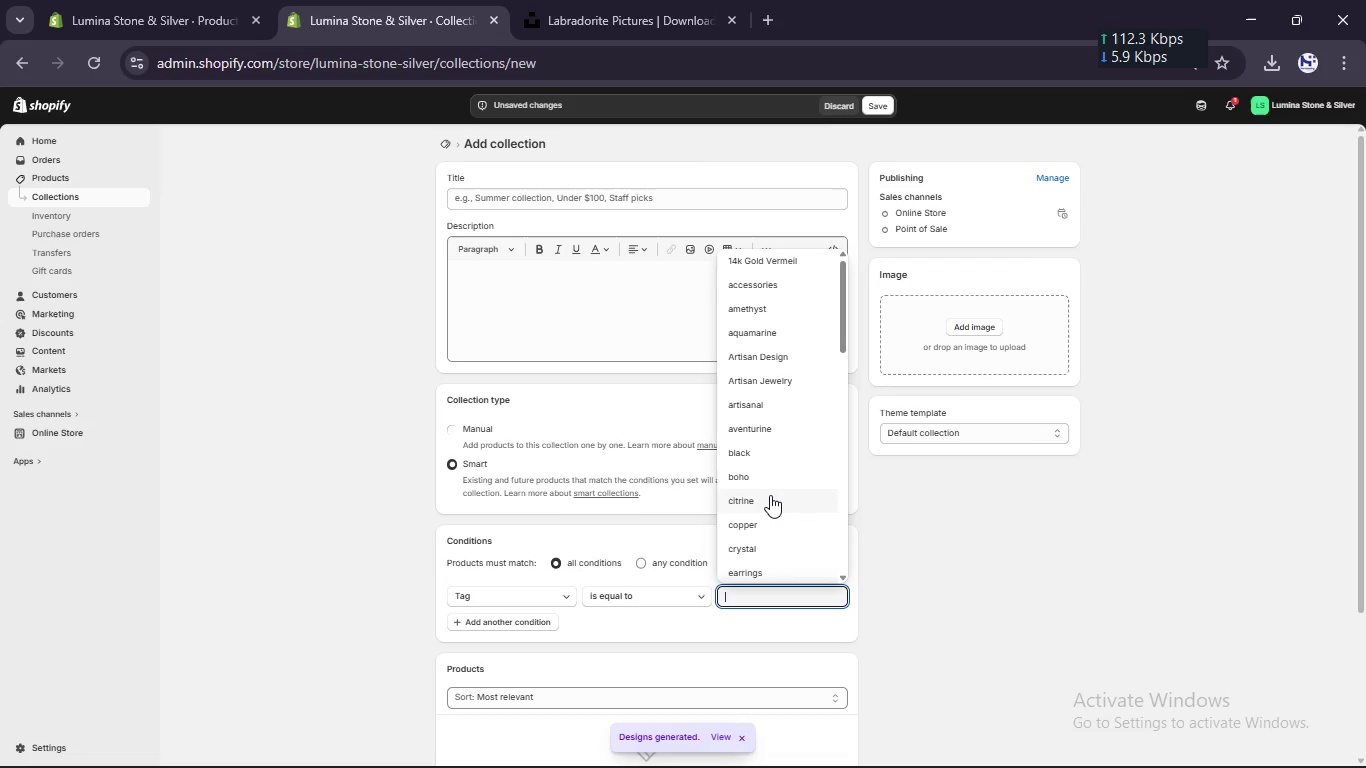 
scroll: coordinate [770, 495], scroll_direction: up, amount: 6.0
 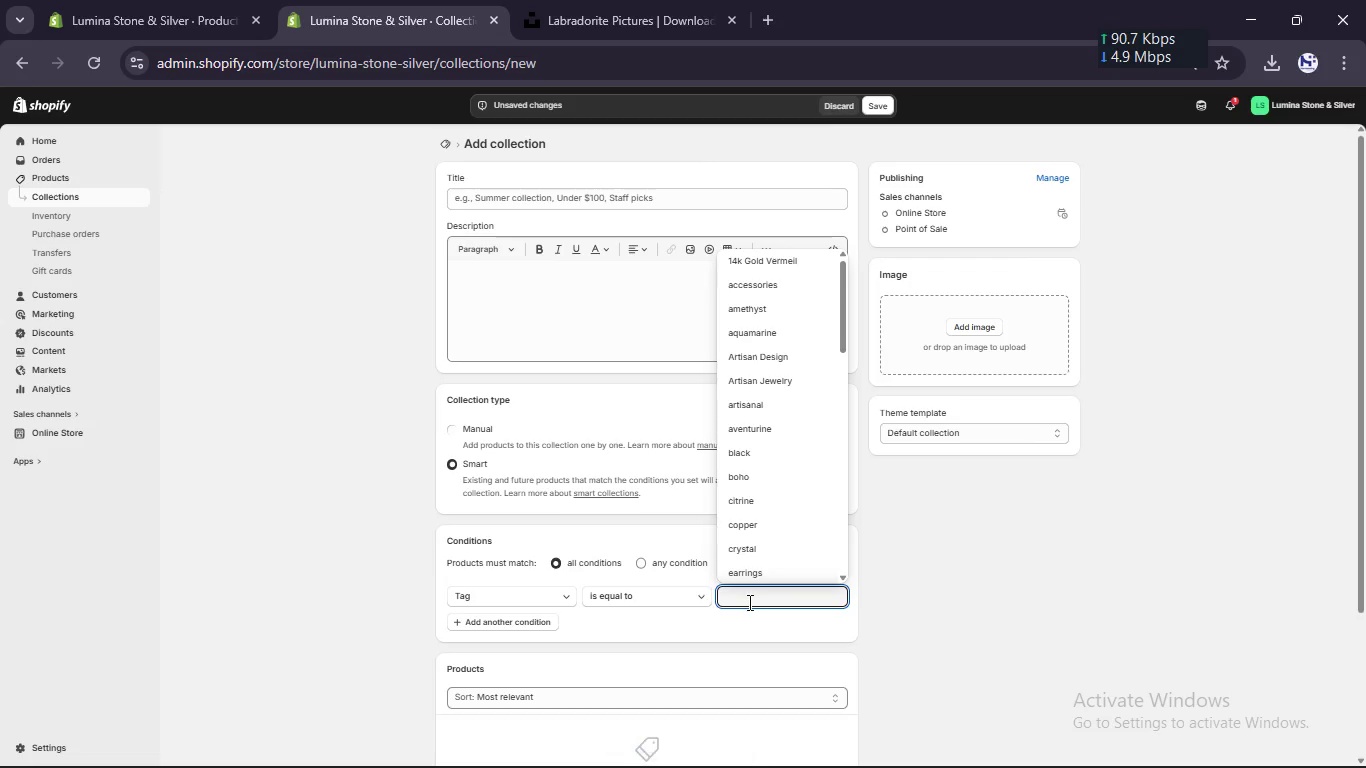 
left_click([748, 602])
 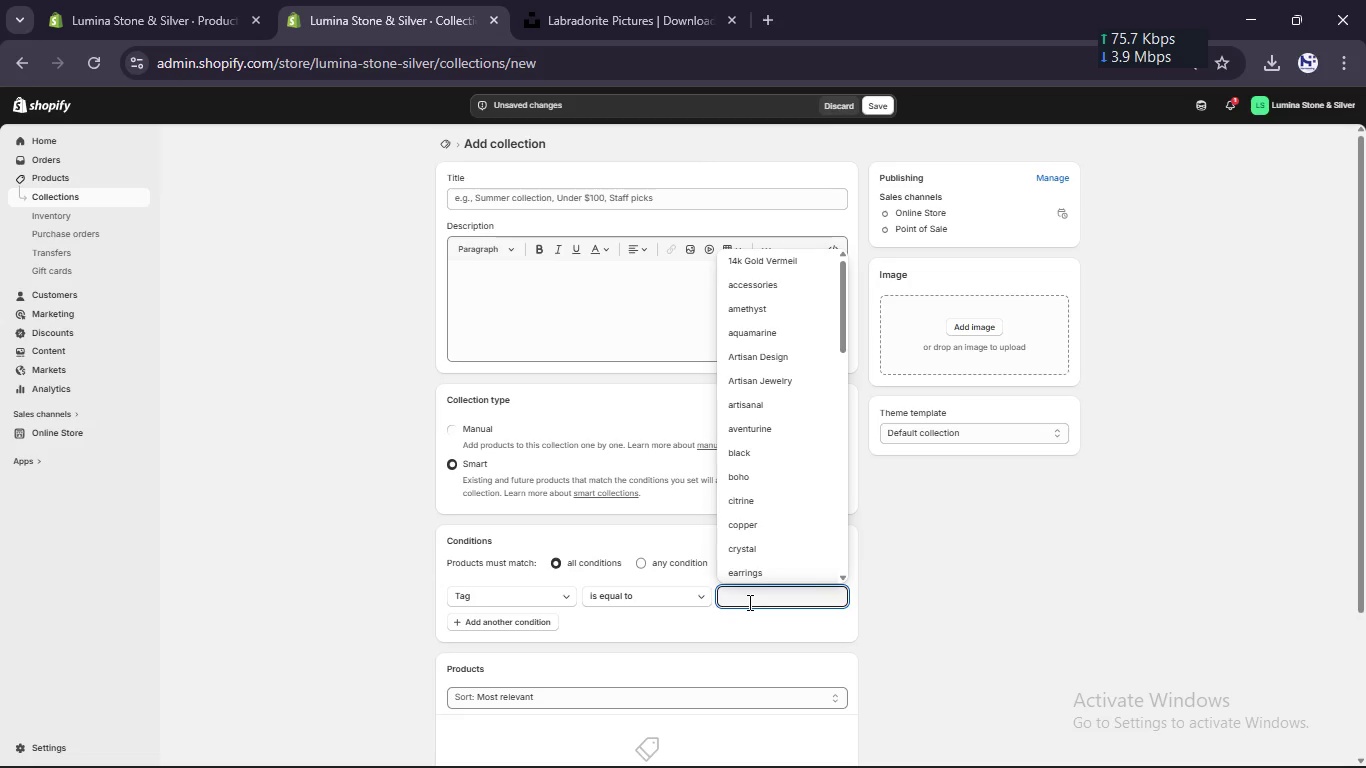 
scroll: coordinate [761, 565], scroll_direction: up, amount: 6.0
 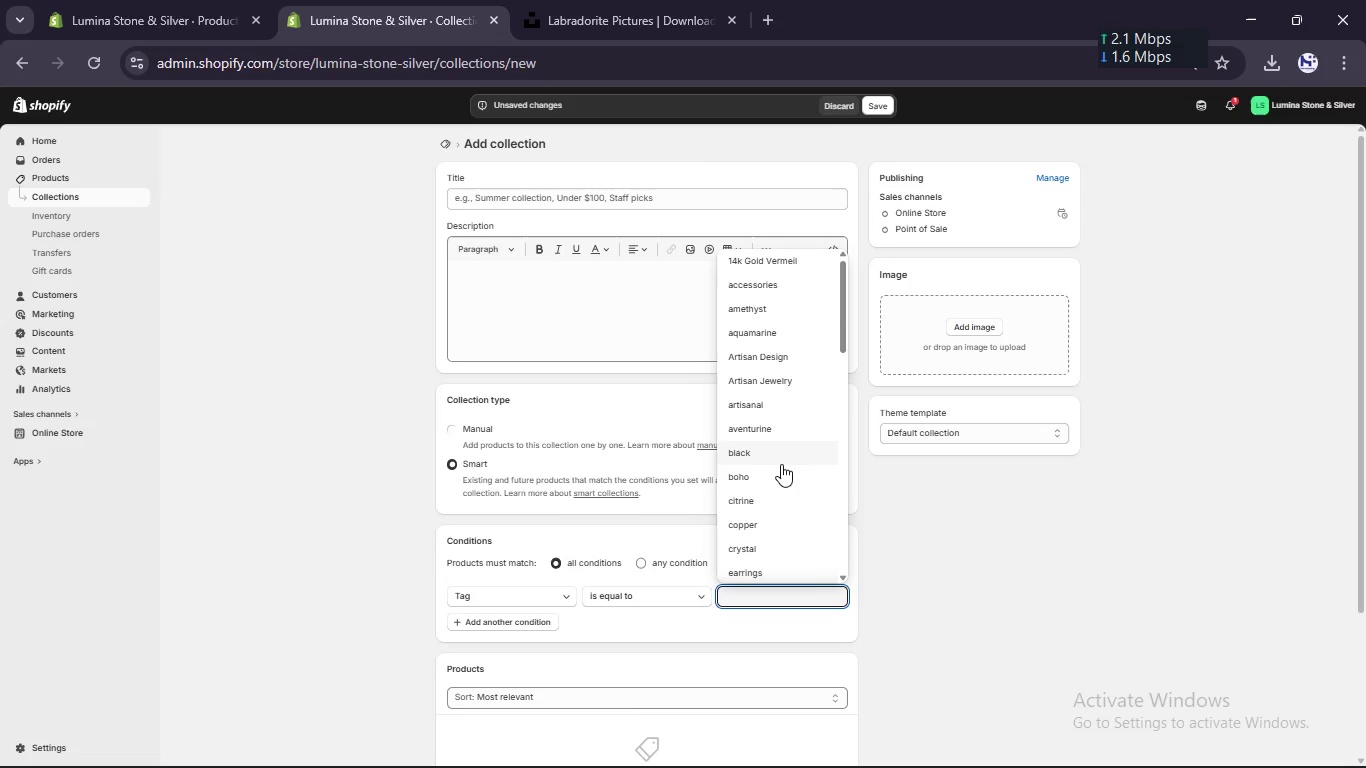 
scroll: coordinate [781, 464], scroll_direction: down, amount: 10.0
 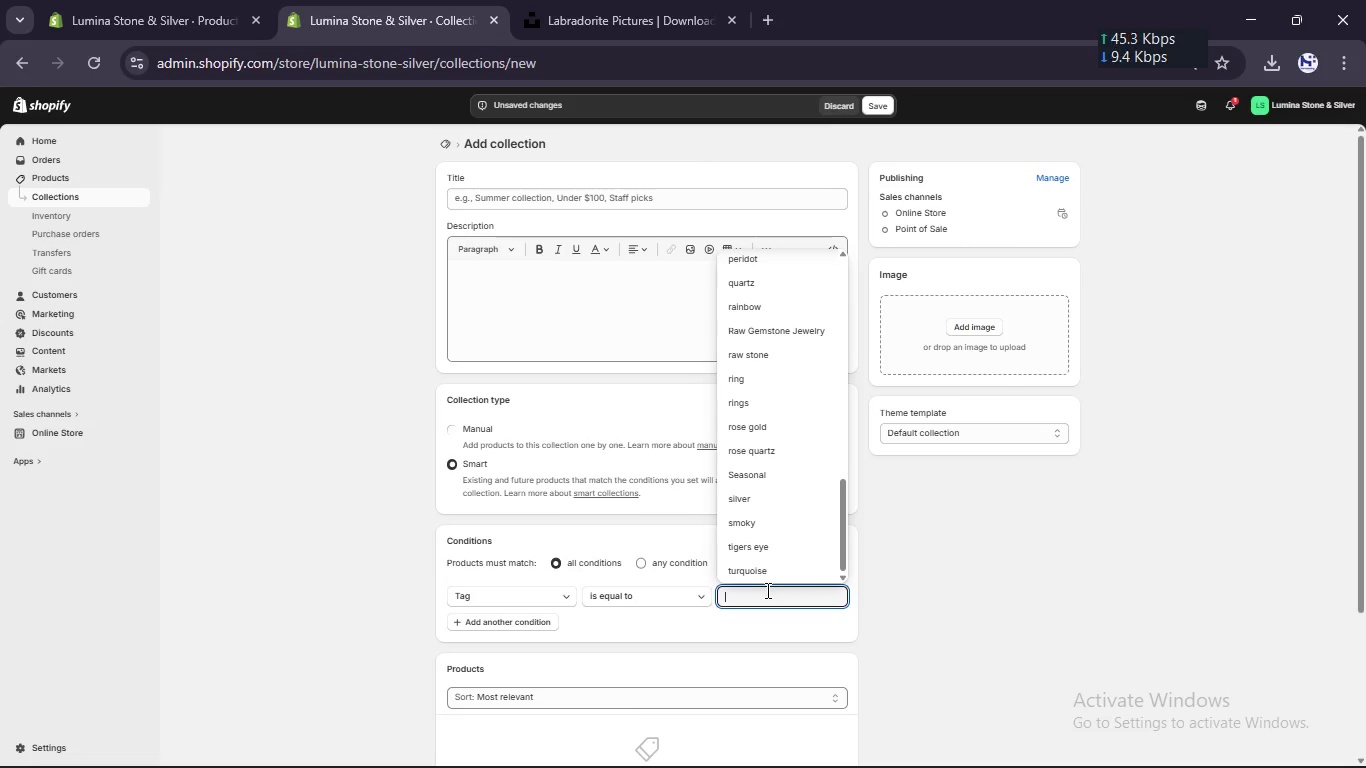 
type(925 Sterling [Break])
key(Backspace)
type(Silver)
 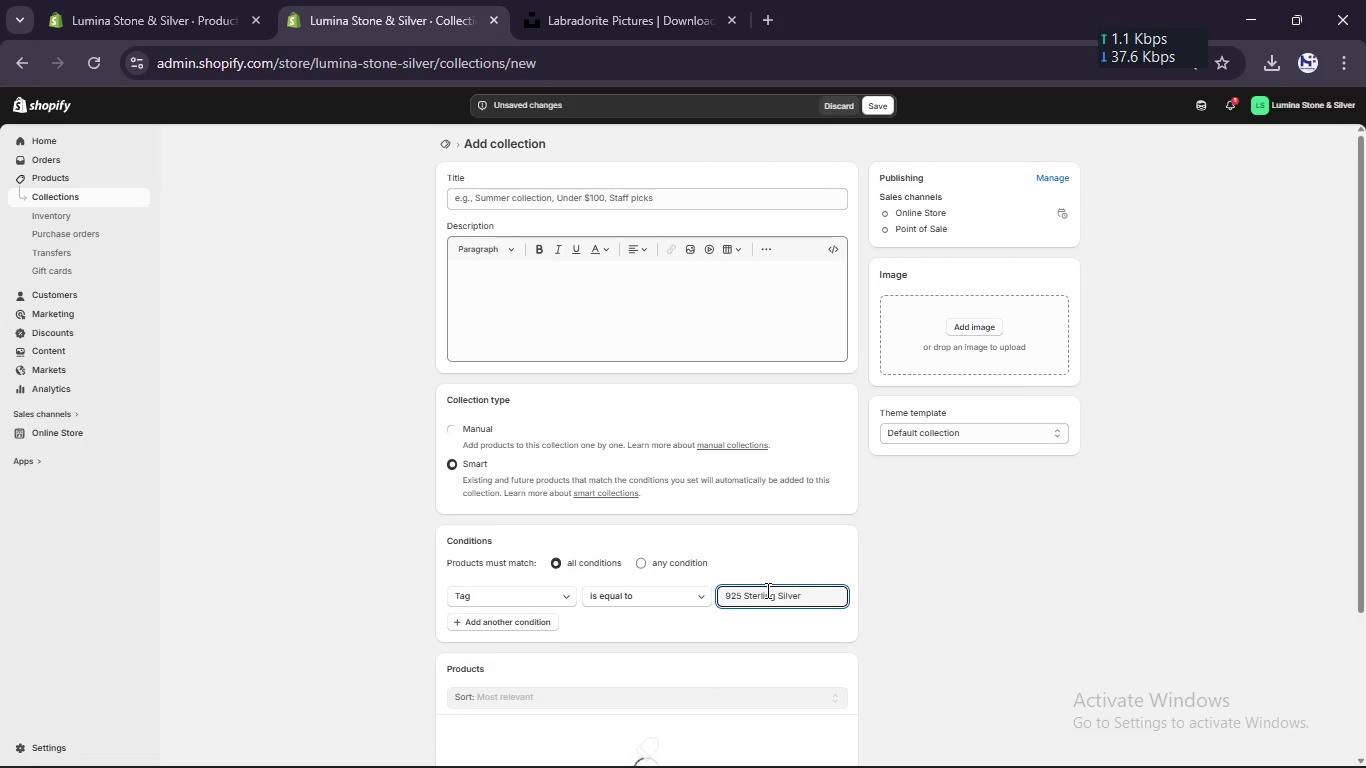 
scroll: coordinate [766, 590], scroll_direction: down, amount: 2.0
 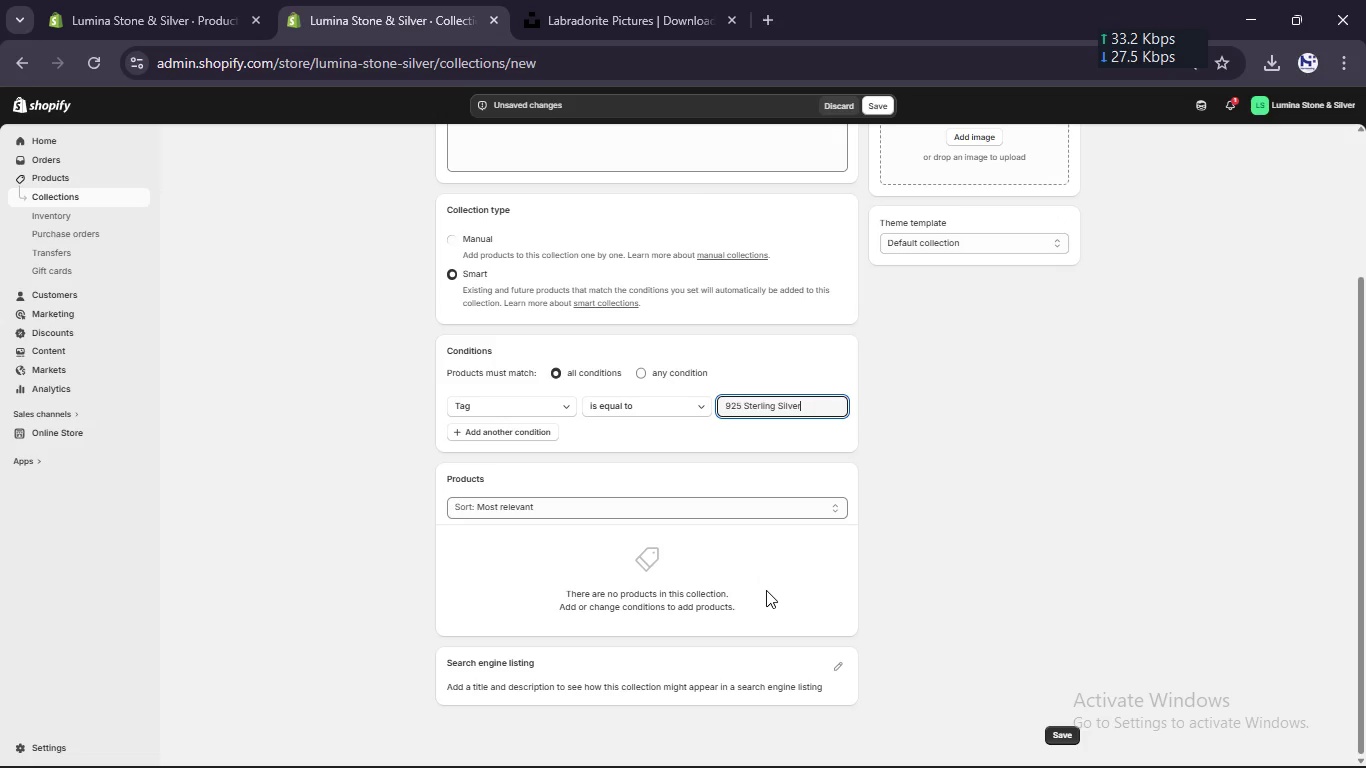 
scroll: coordinate [766, 590], scroll_direction: up, amount: 12.0
 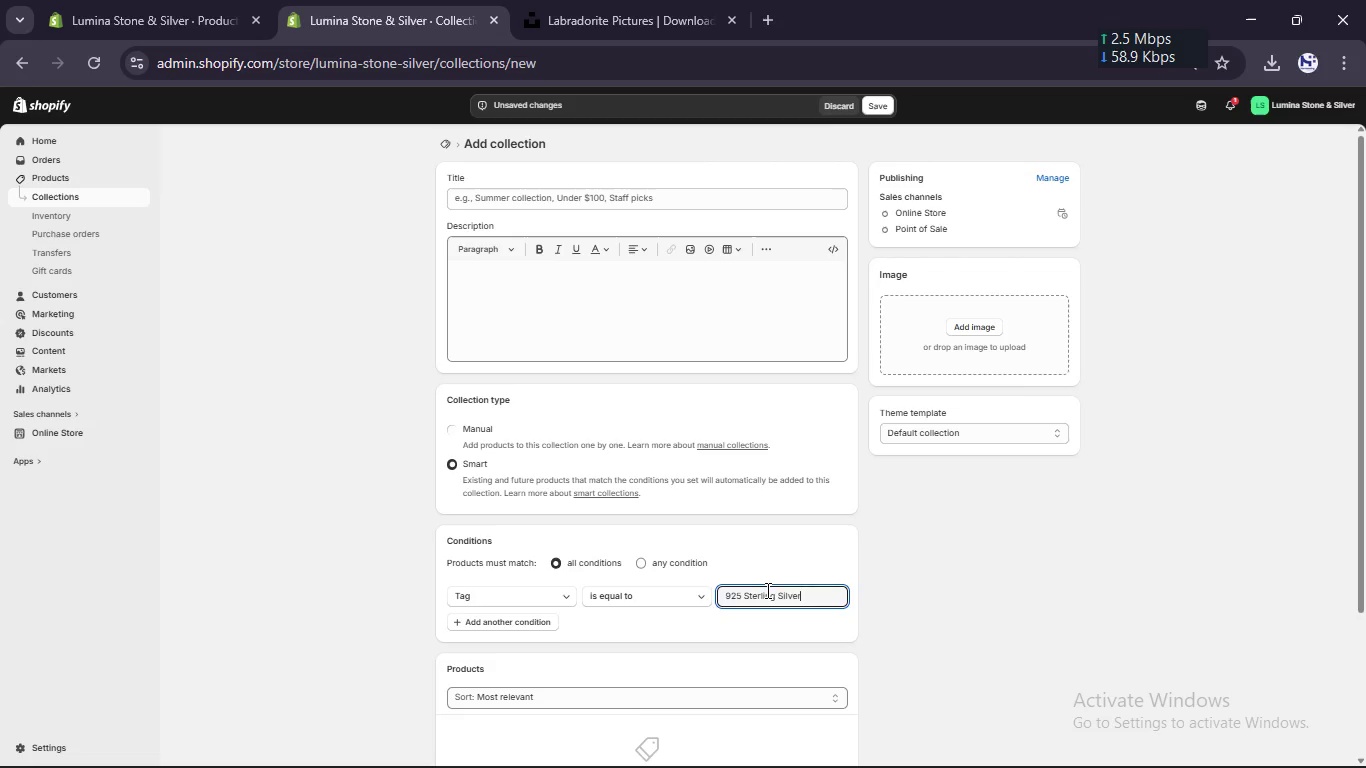 
double_click([766, 597])
 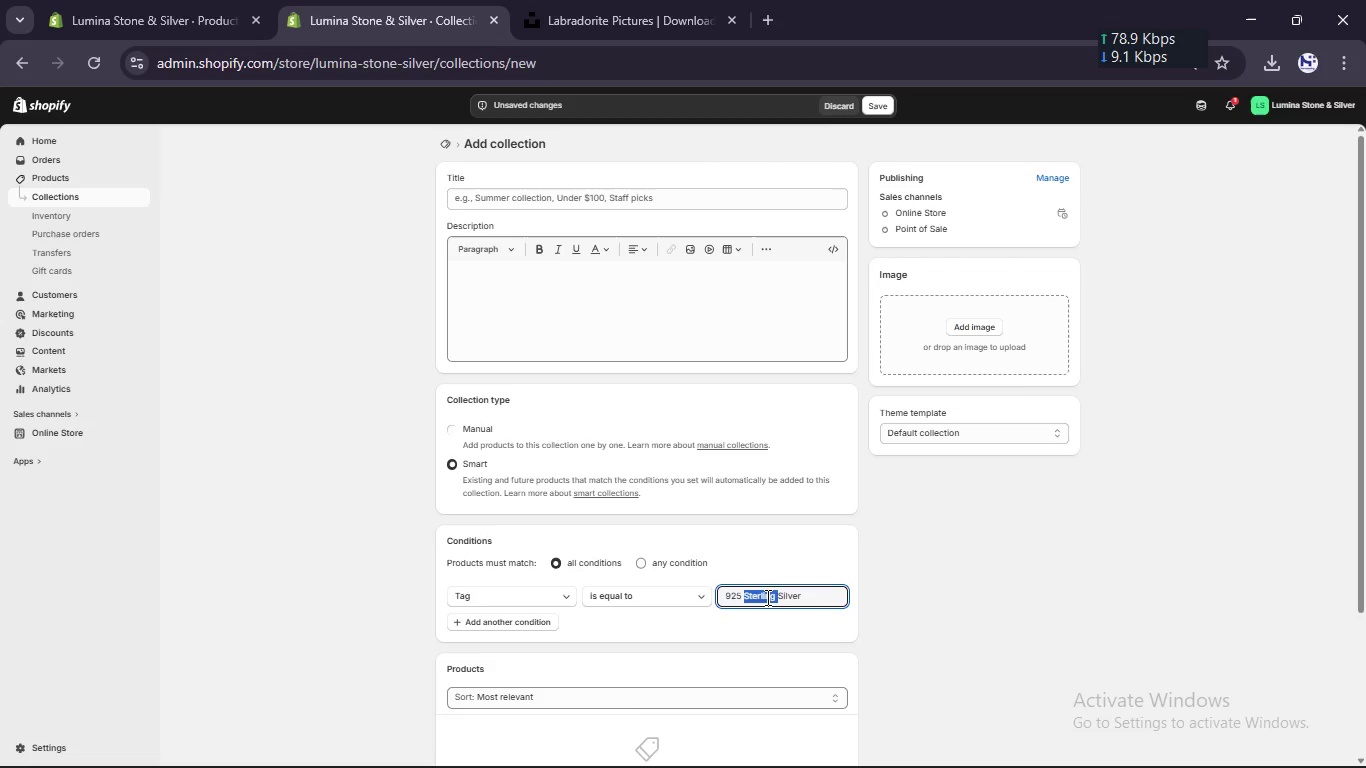 
left_click([766, 597])
 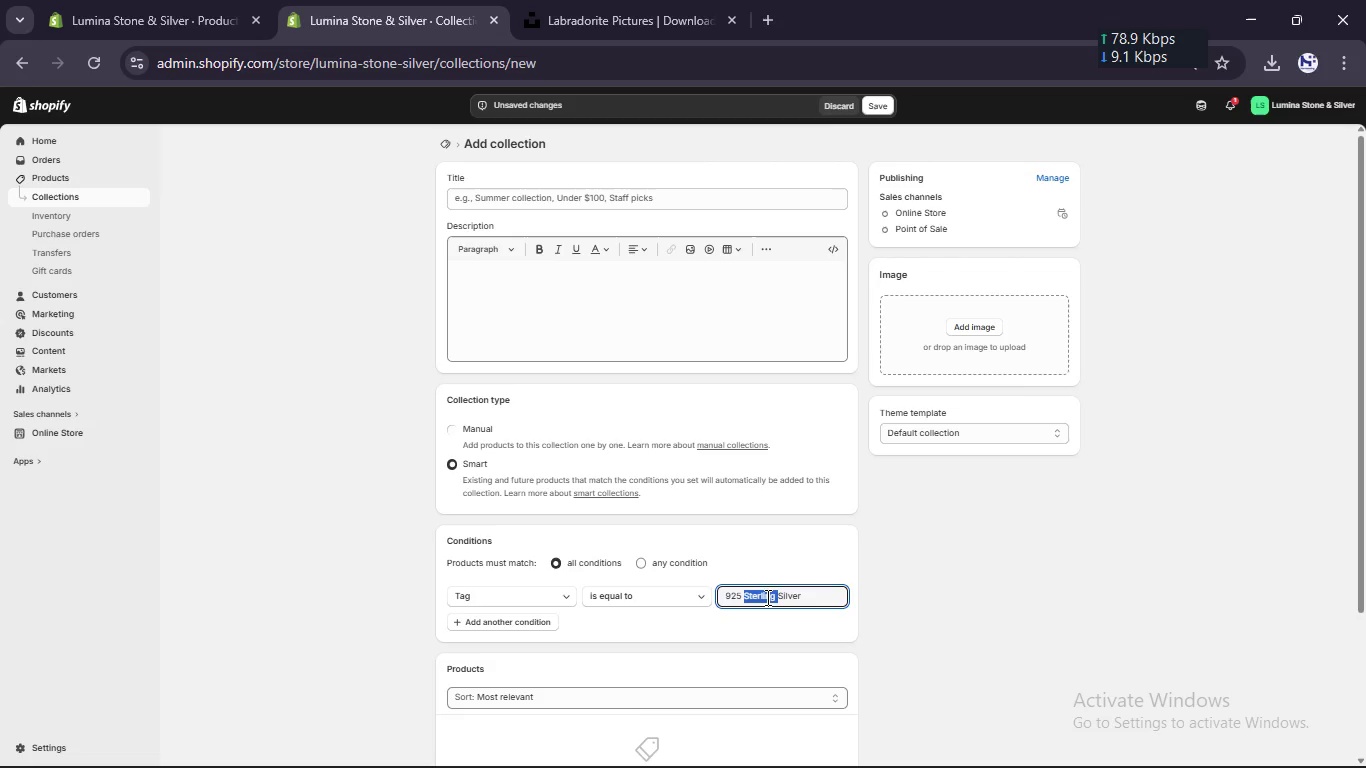 
key(Control+A)
 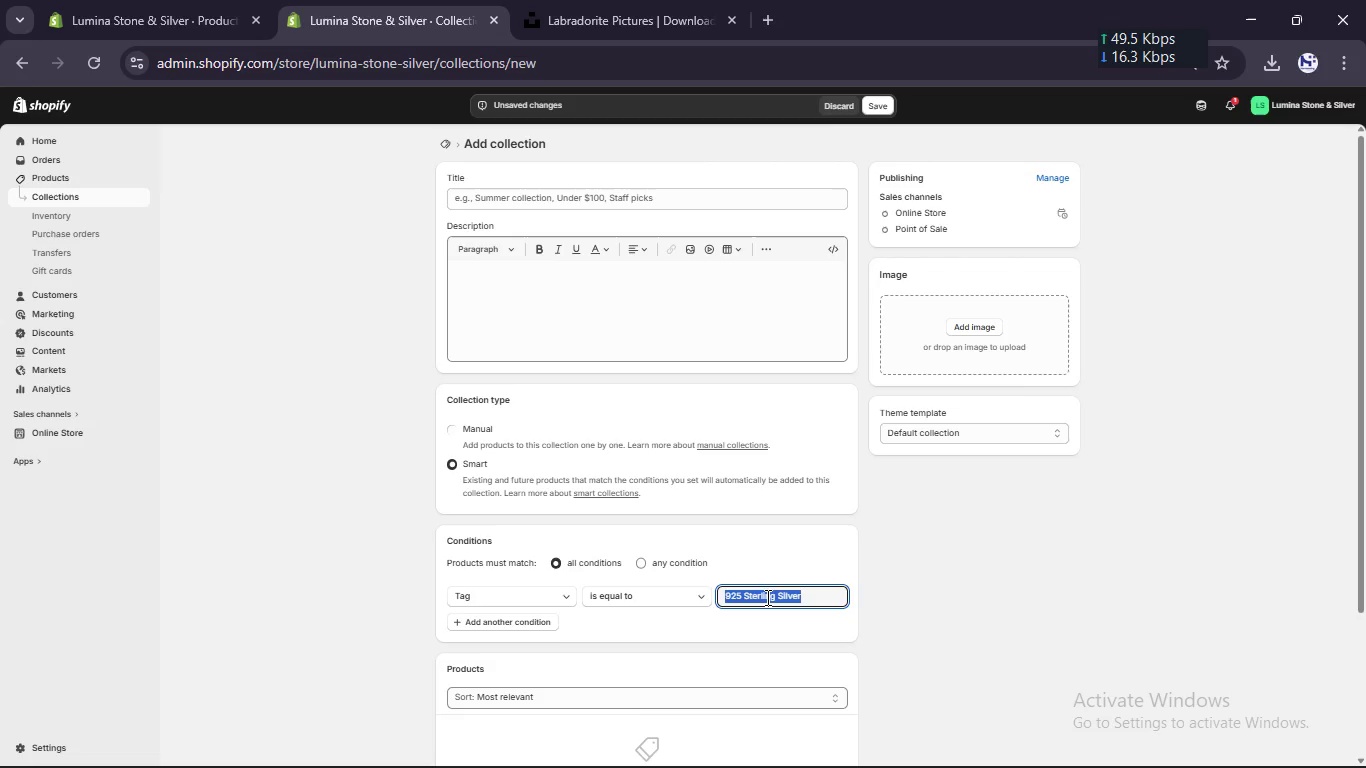 
type(HN)
key(Backspace)
 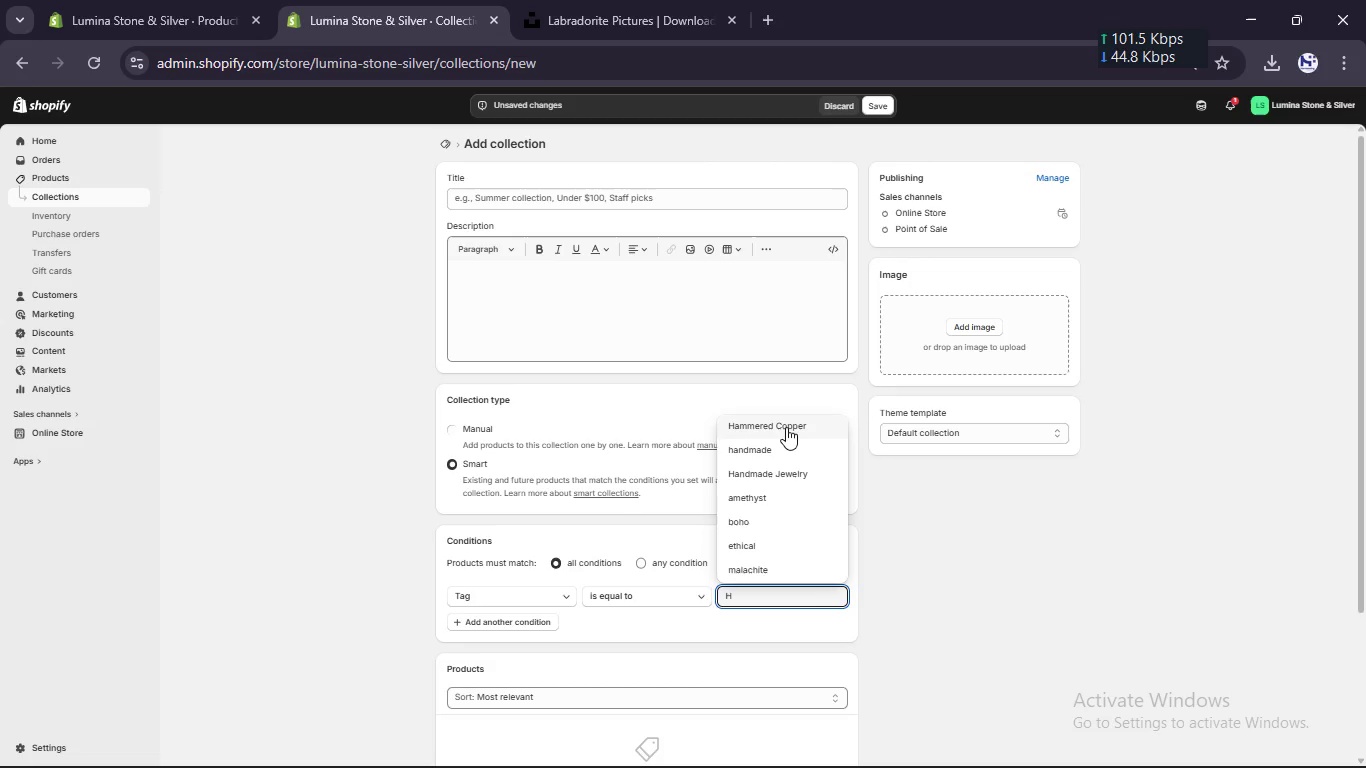 
left_click([790, 469])
 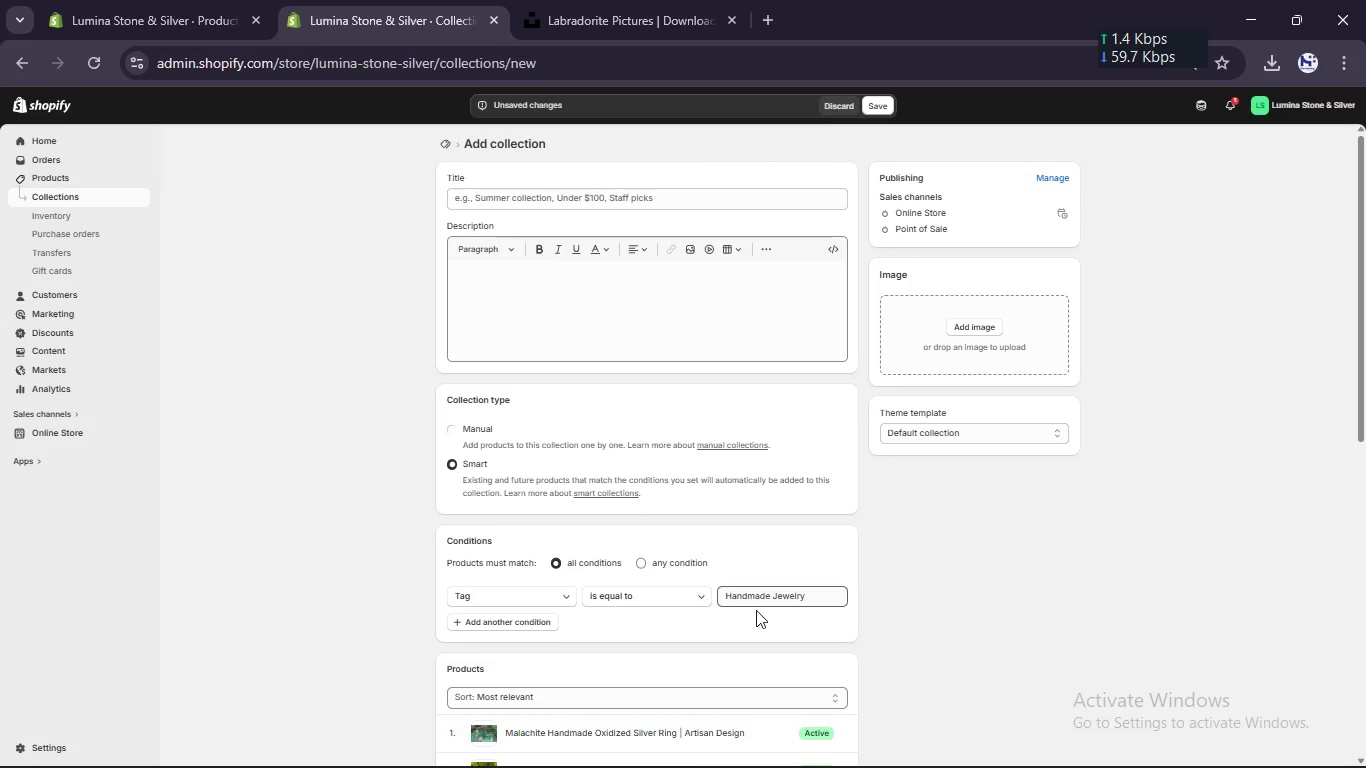 
left_click([760, 595])
 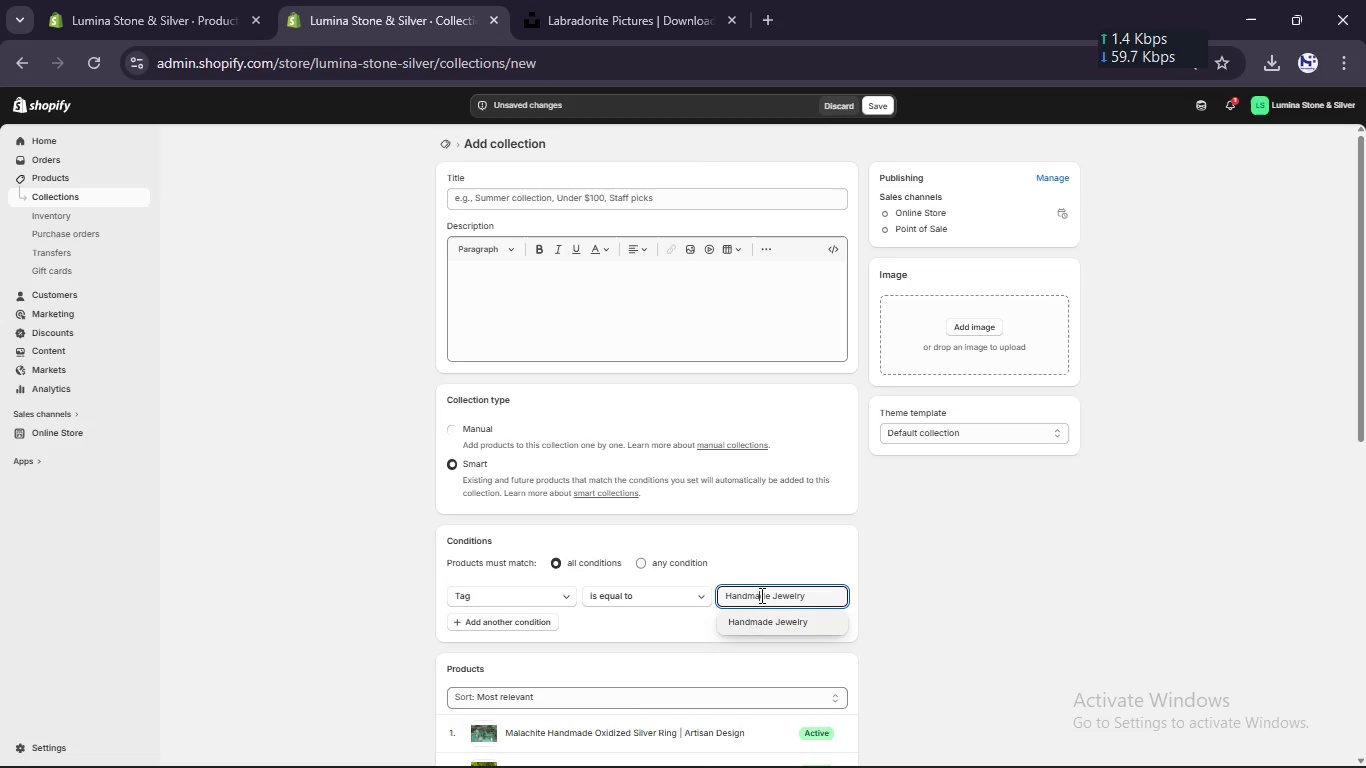 
key(Control+A)
 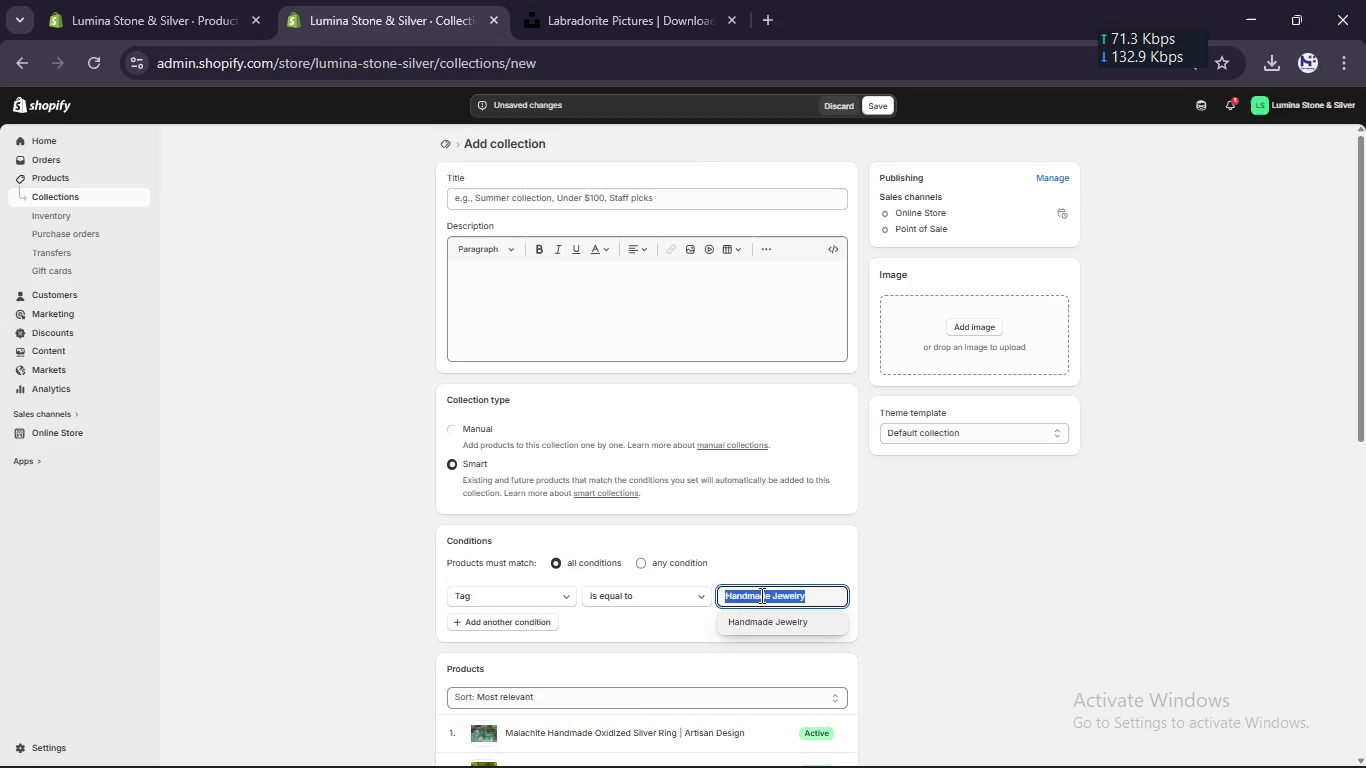 
key(Control+C)
 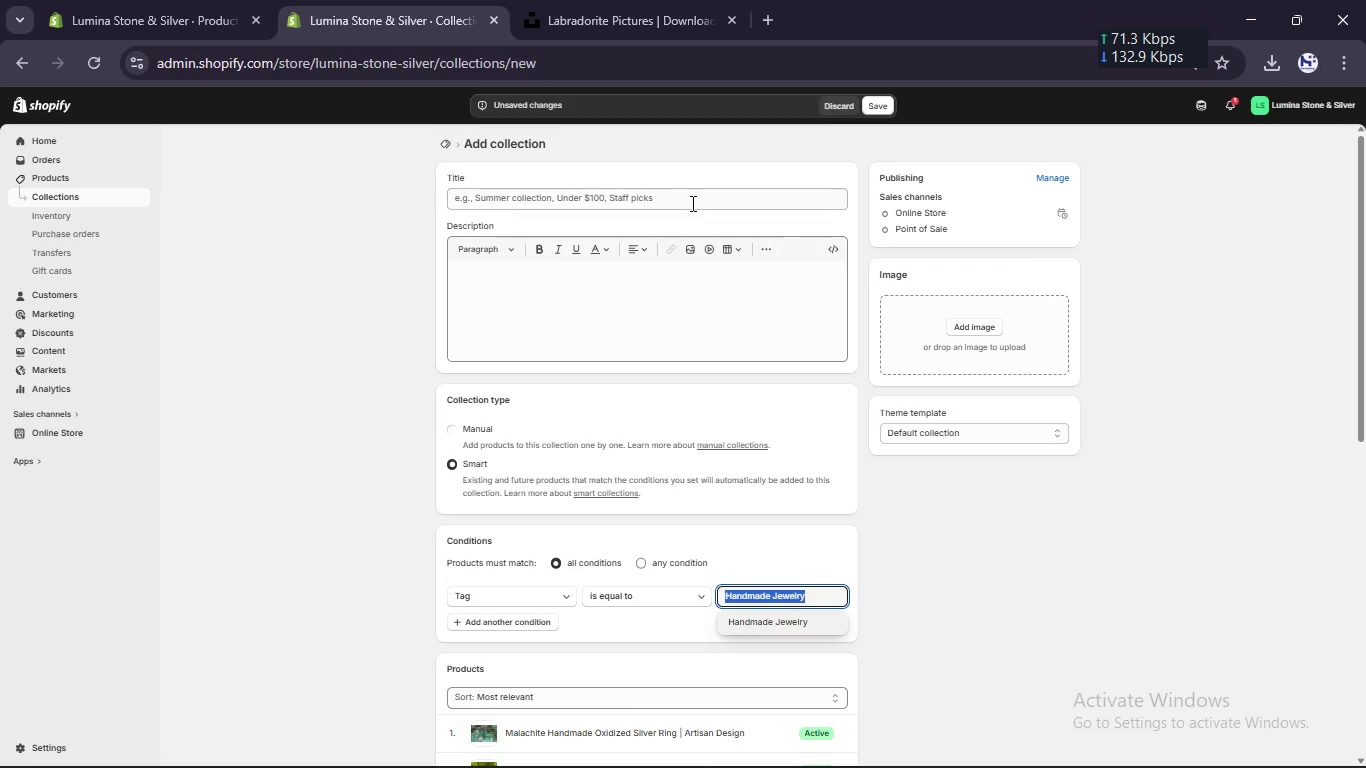 
left_click([688, 195])
 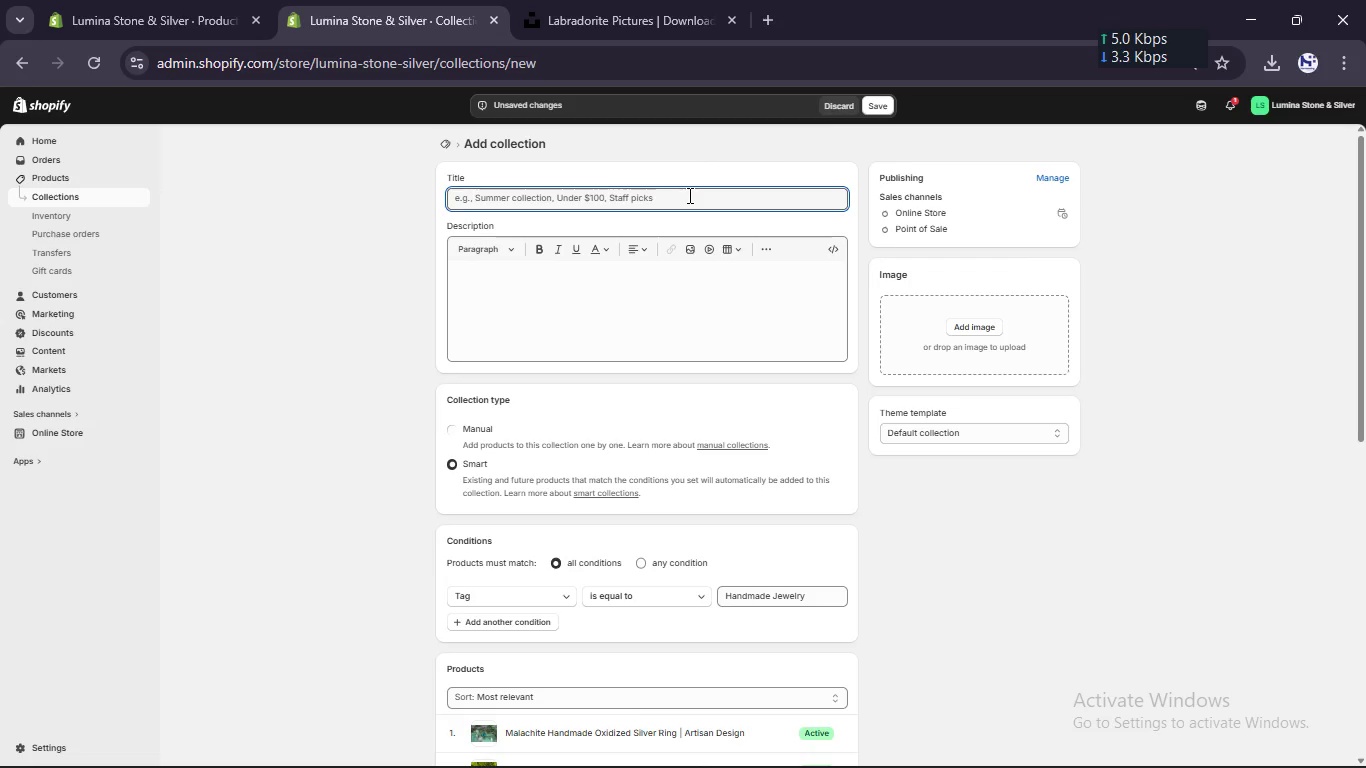 
key(Control+V)
 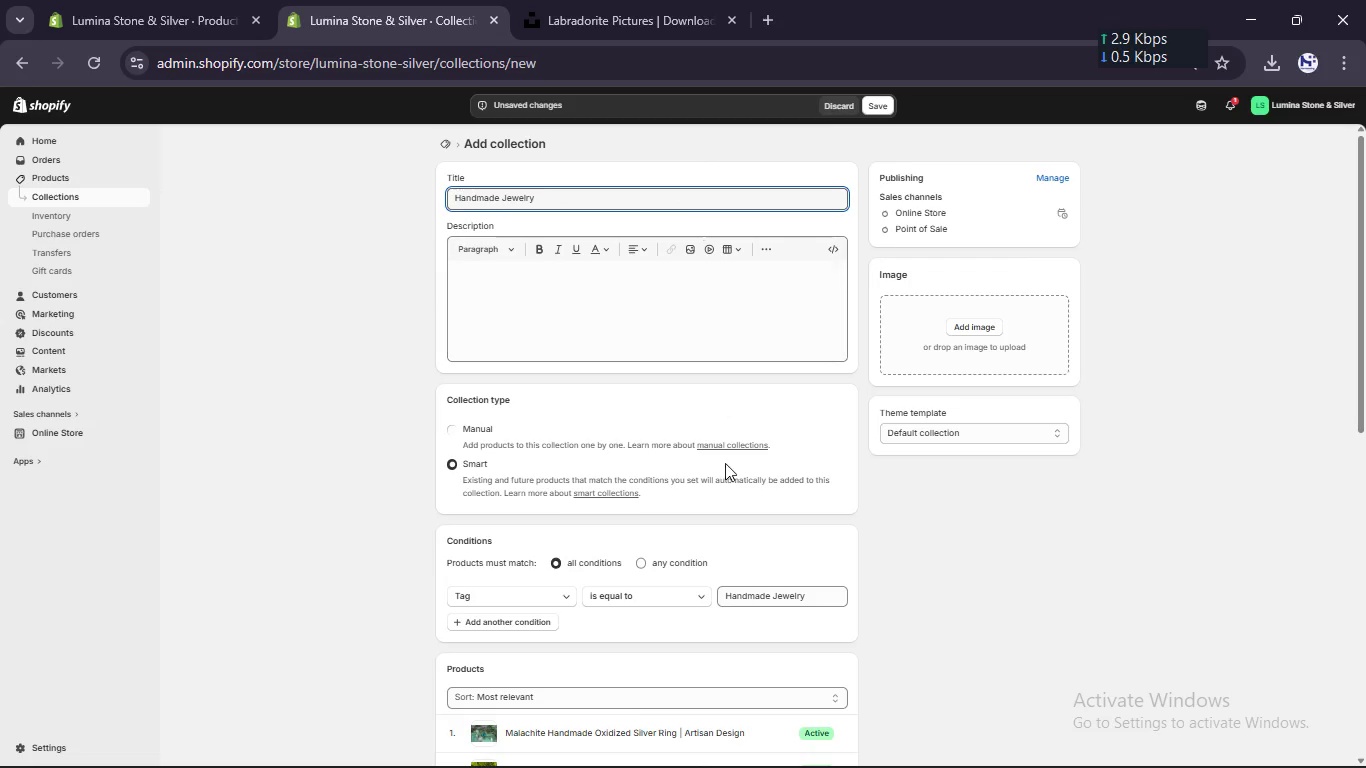 
scroll: coordinate [726, 465], scroll_direction: up, amount: 7.0
 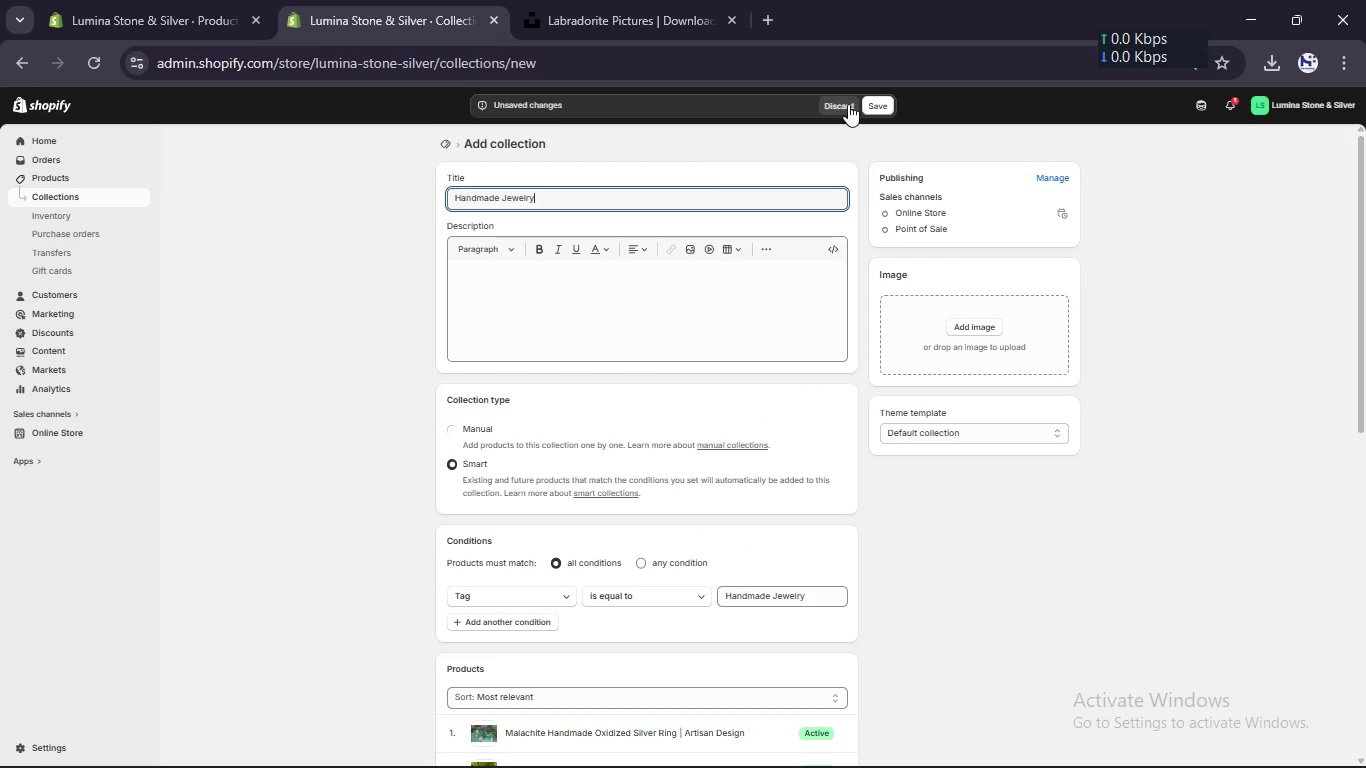 
left_click([874, 103])
 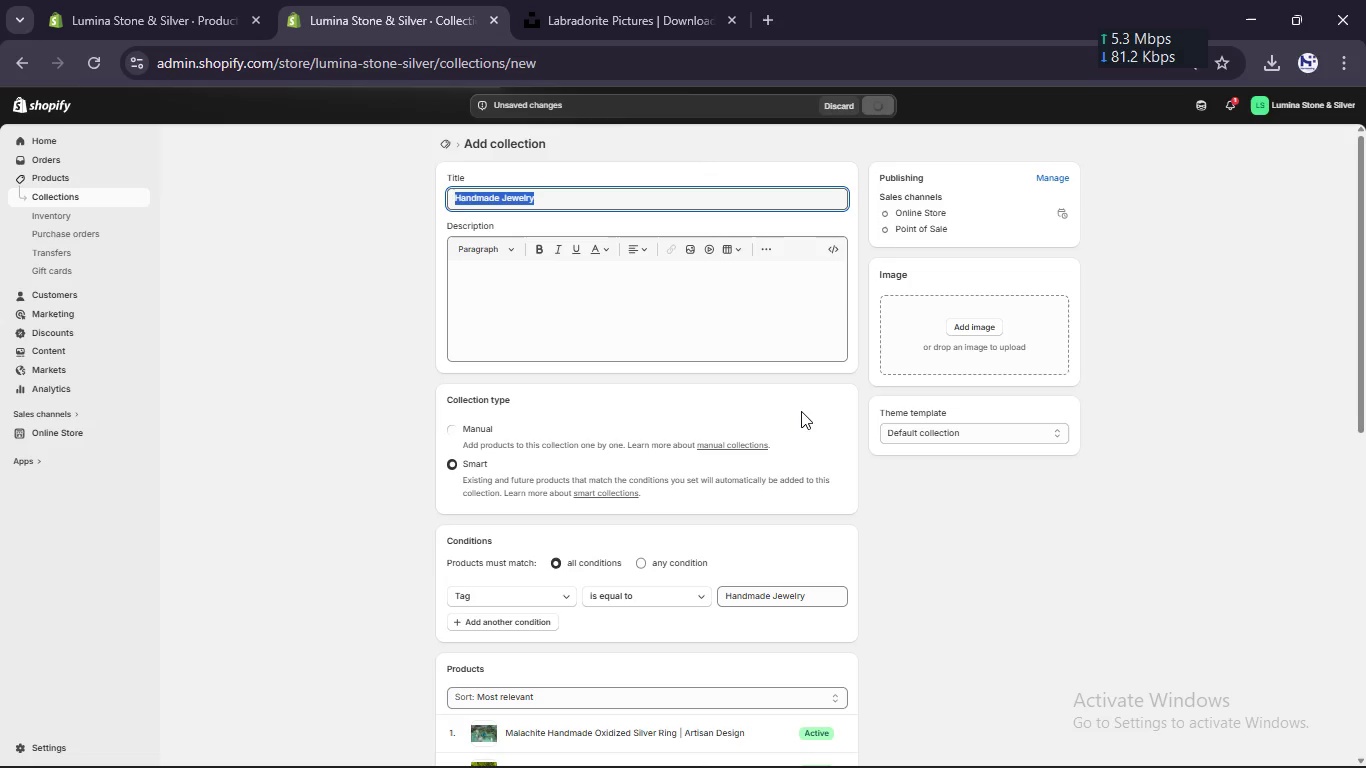 
left_click([894, 723])